 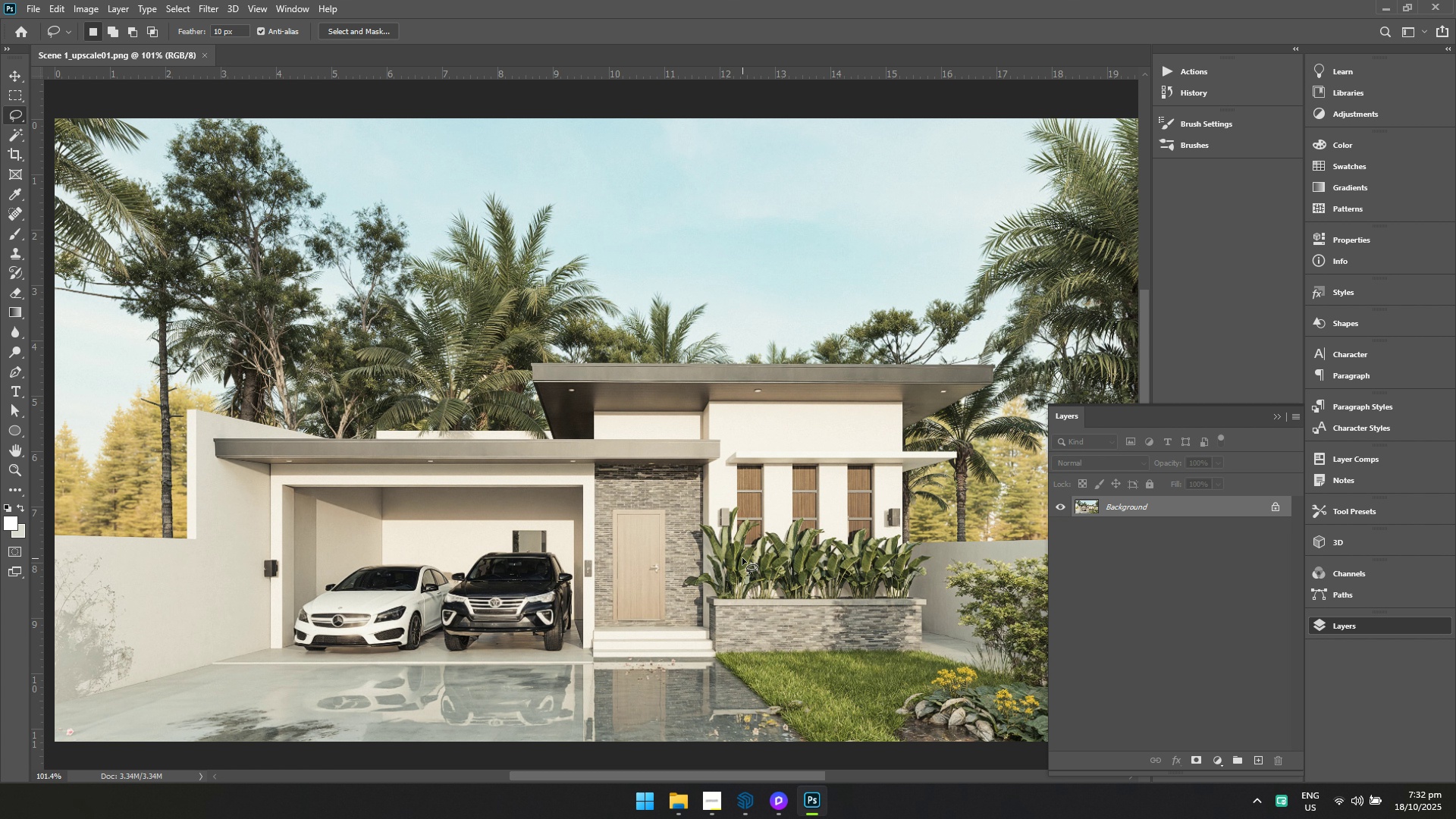 
key(Alt+Tab)
 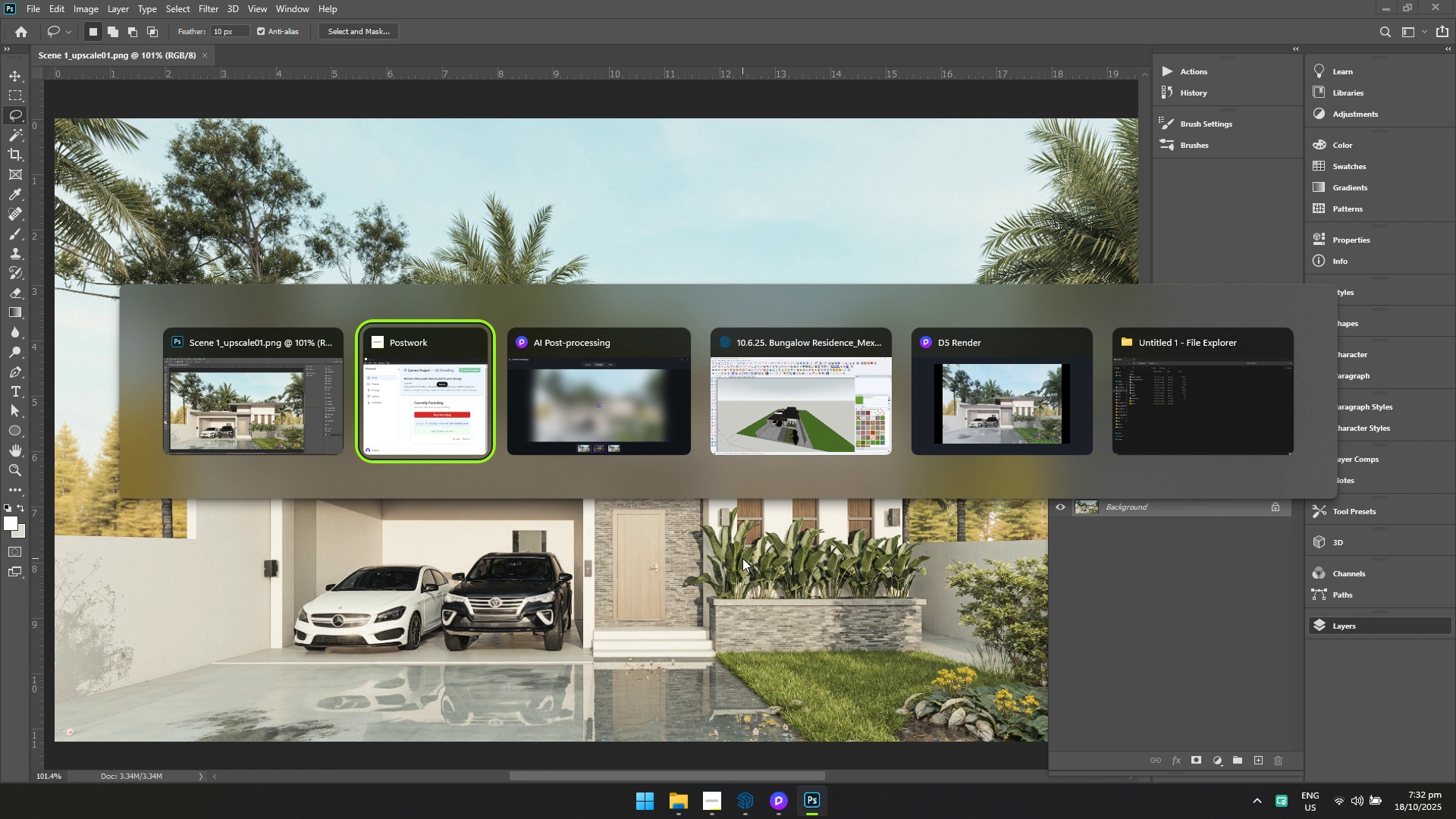 
key(Alt+Tab)
 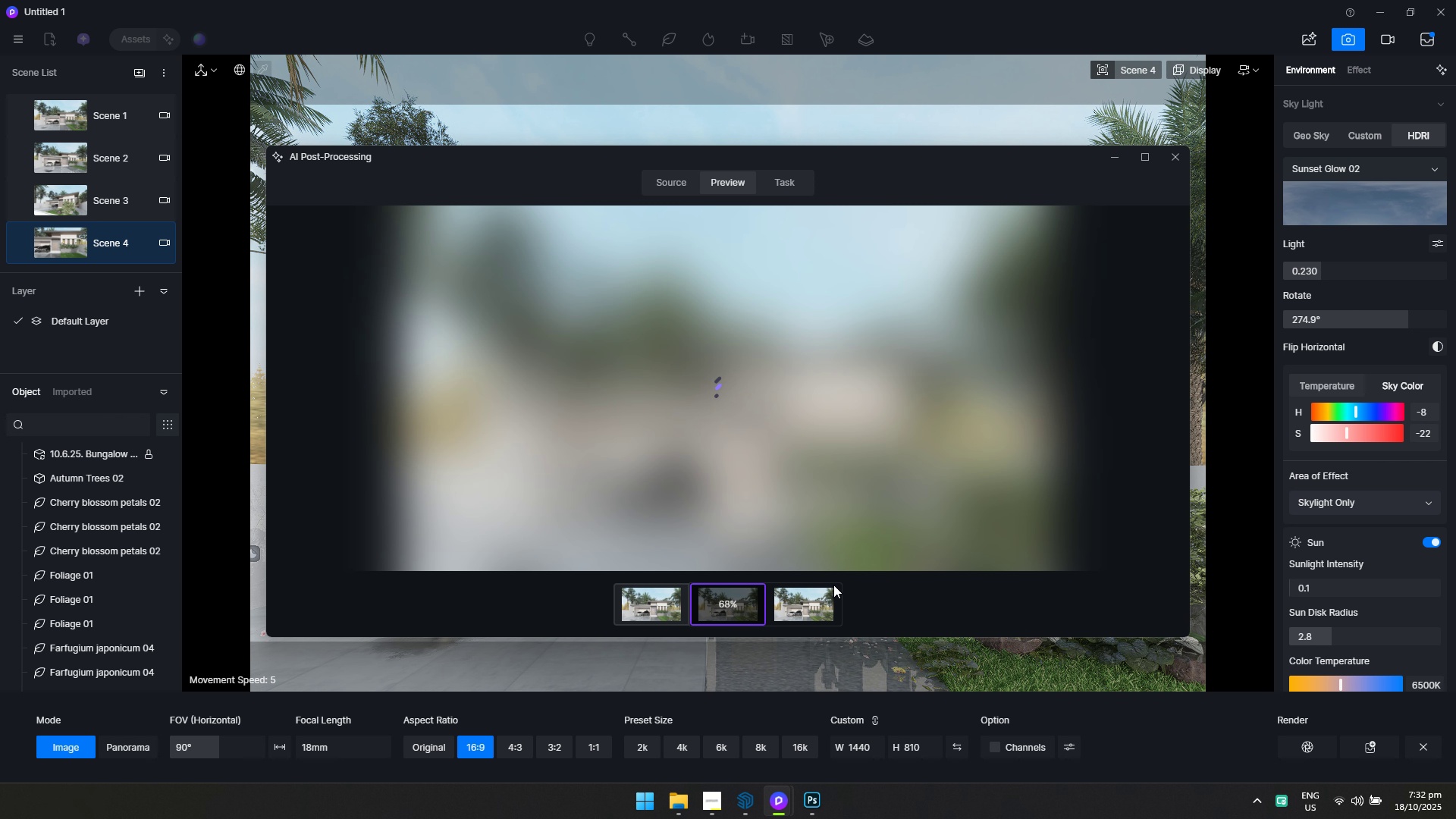 
mouse_move([842, 790])
 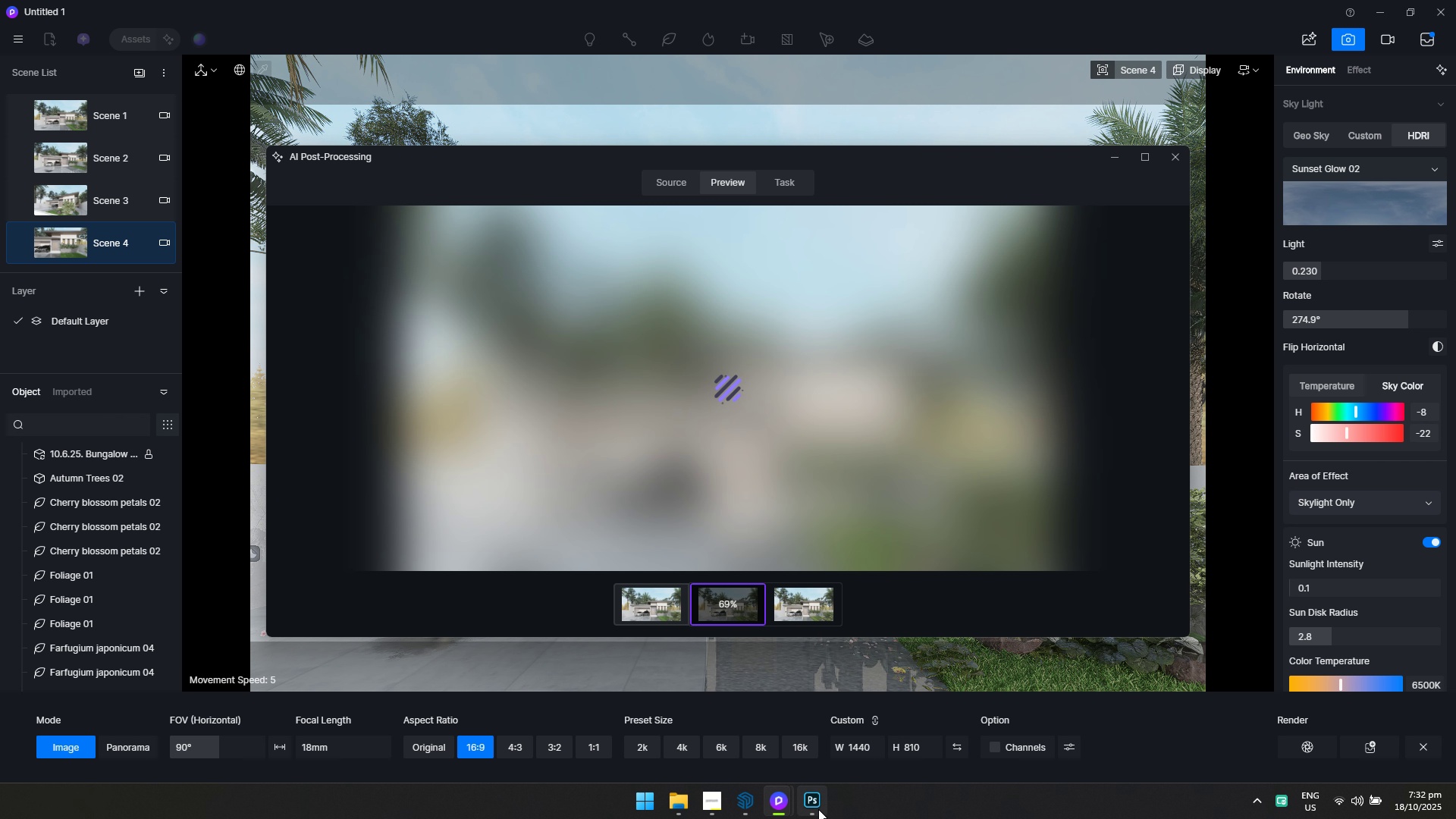 
left_click([818, 808])
 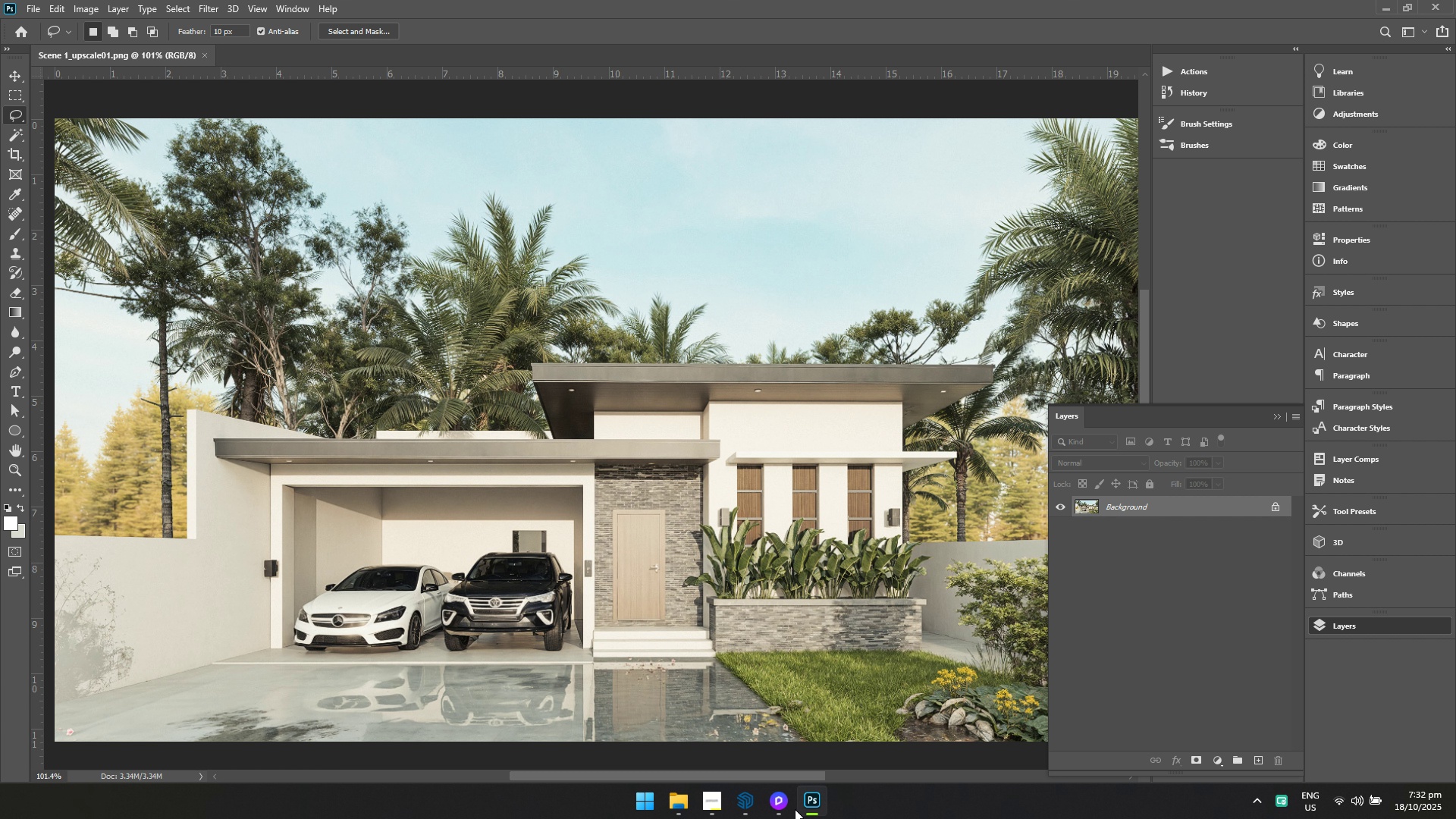 
left_click([788, 812])
 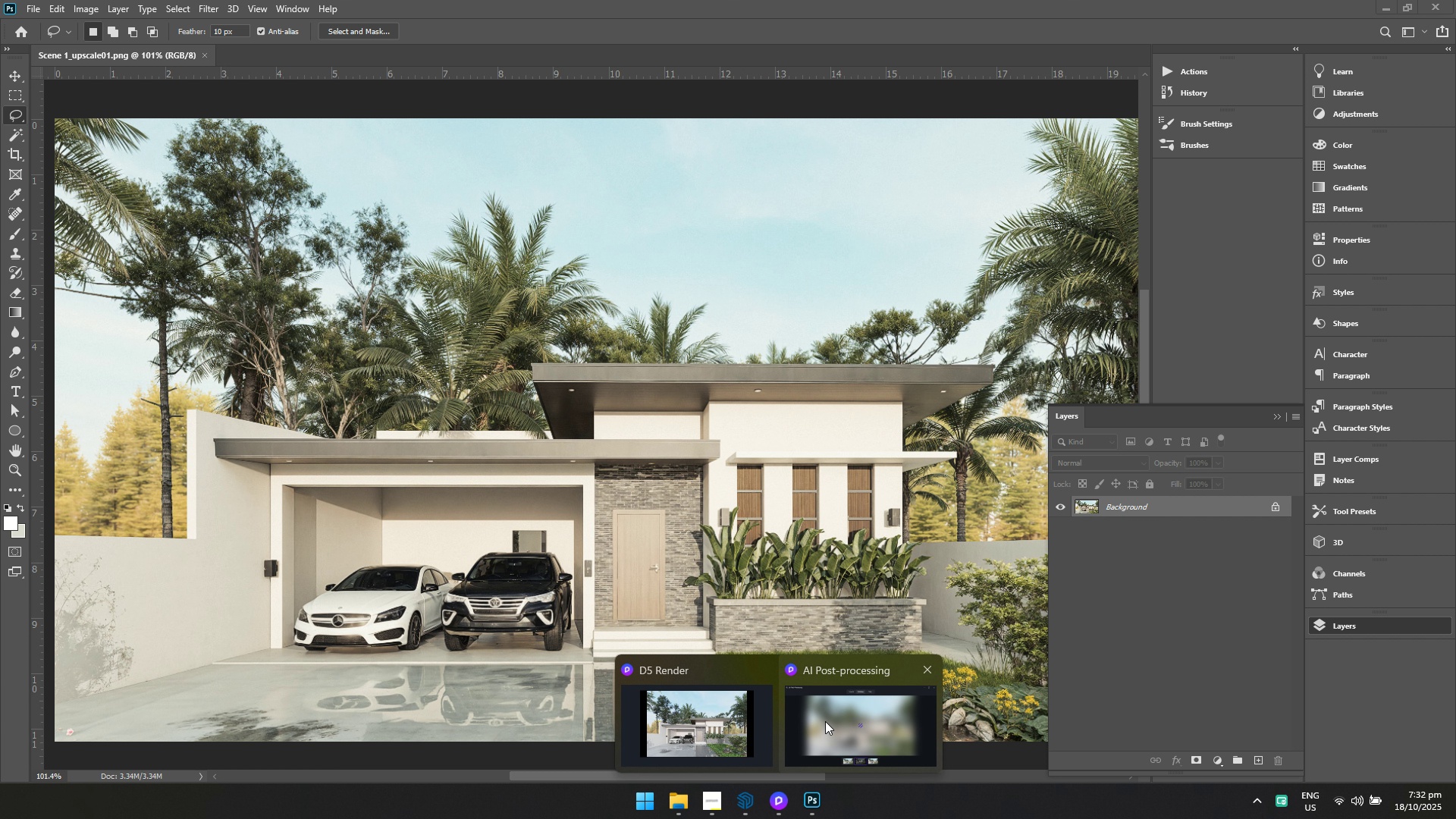 
left_click([825, 721])
 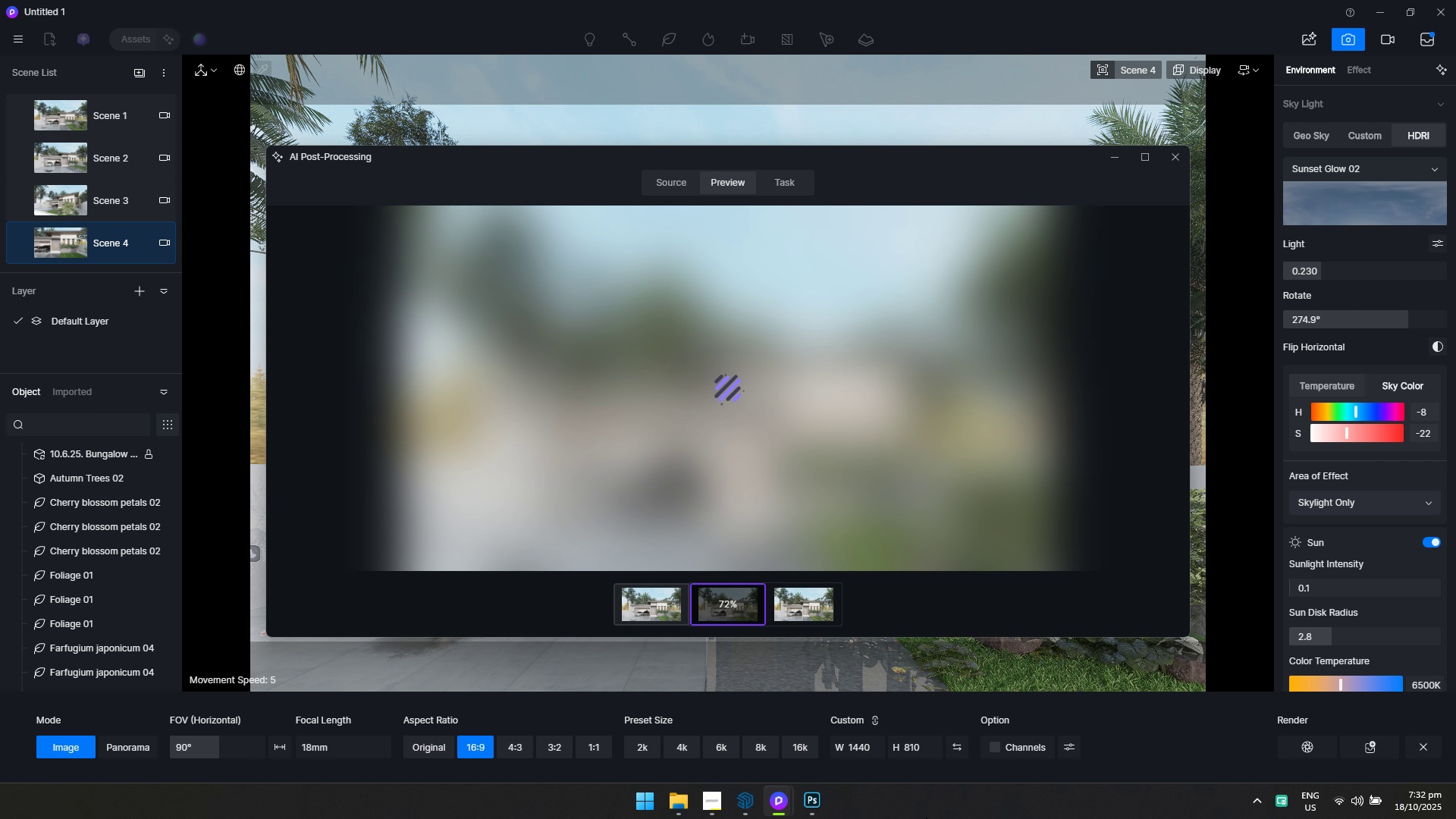 
mouse_move([844, 591])
 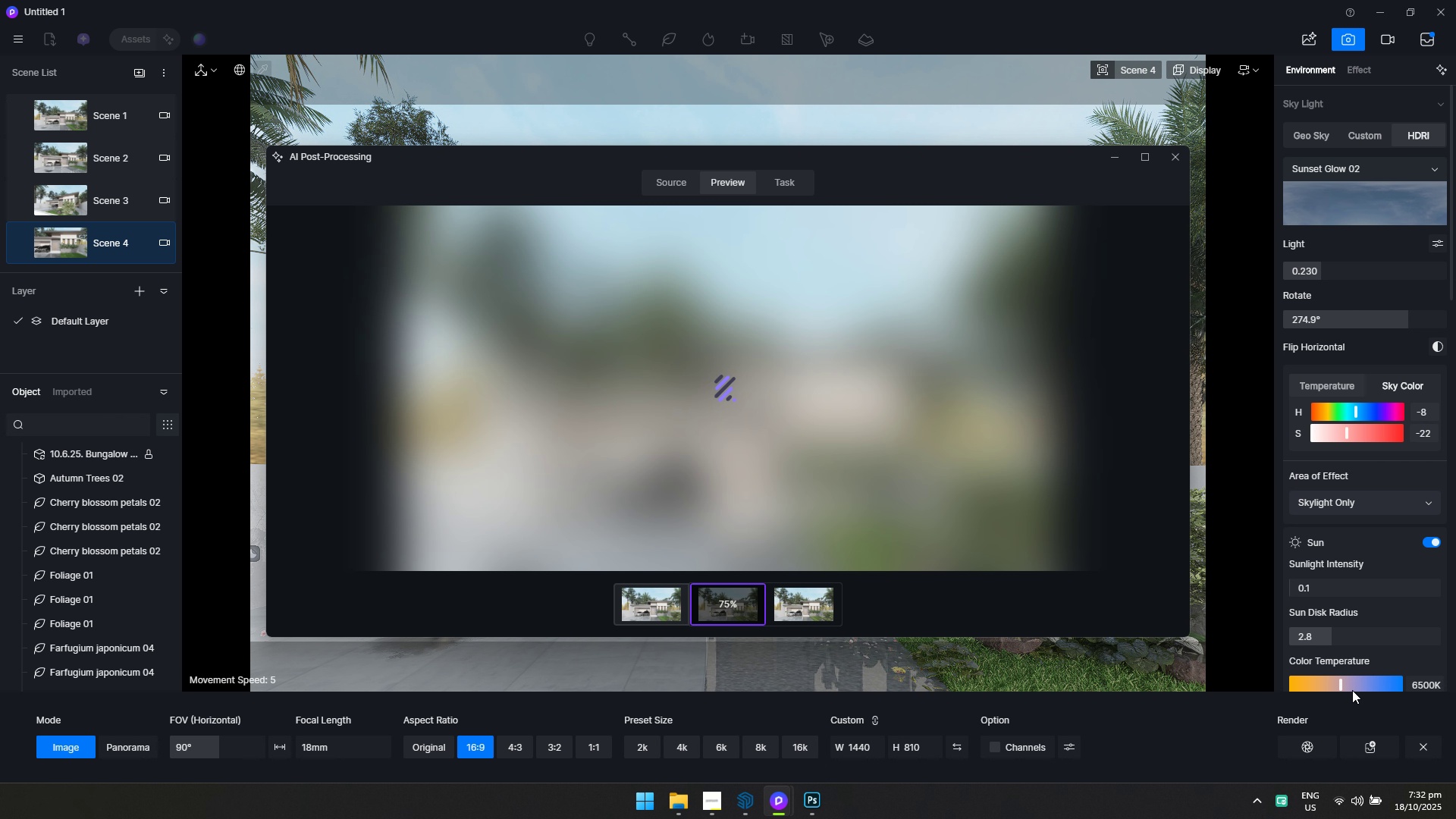 
mouse_move([1349, 788])
 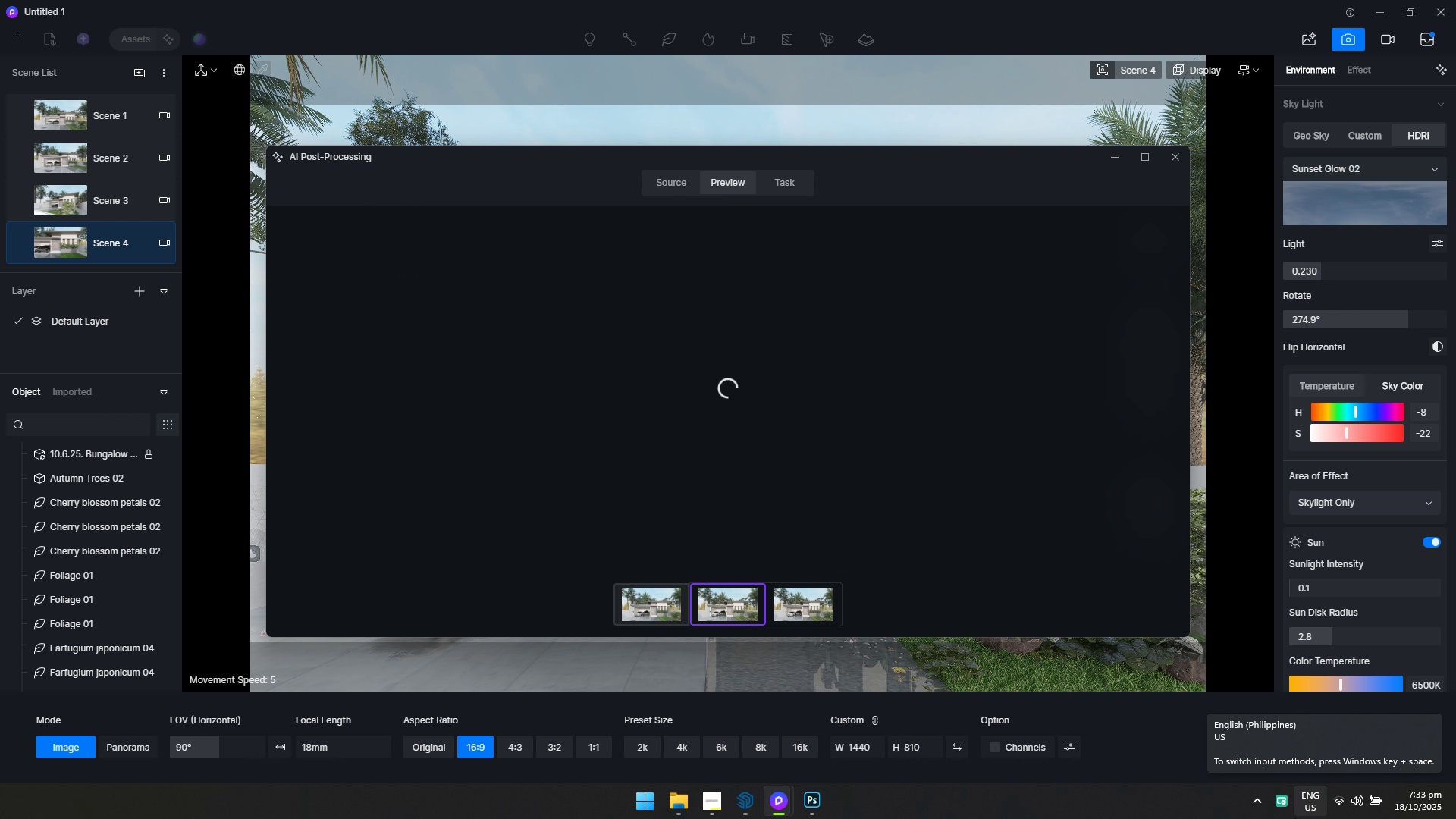 
wait(28.75)
 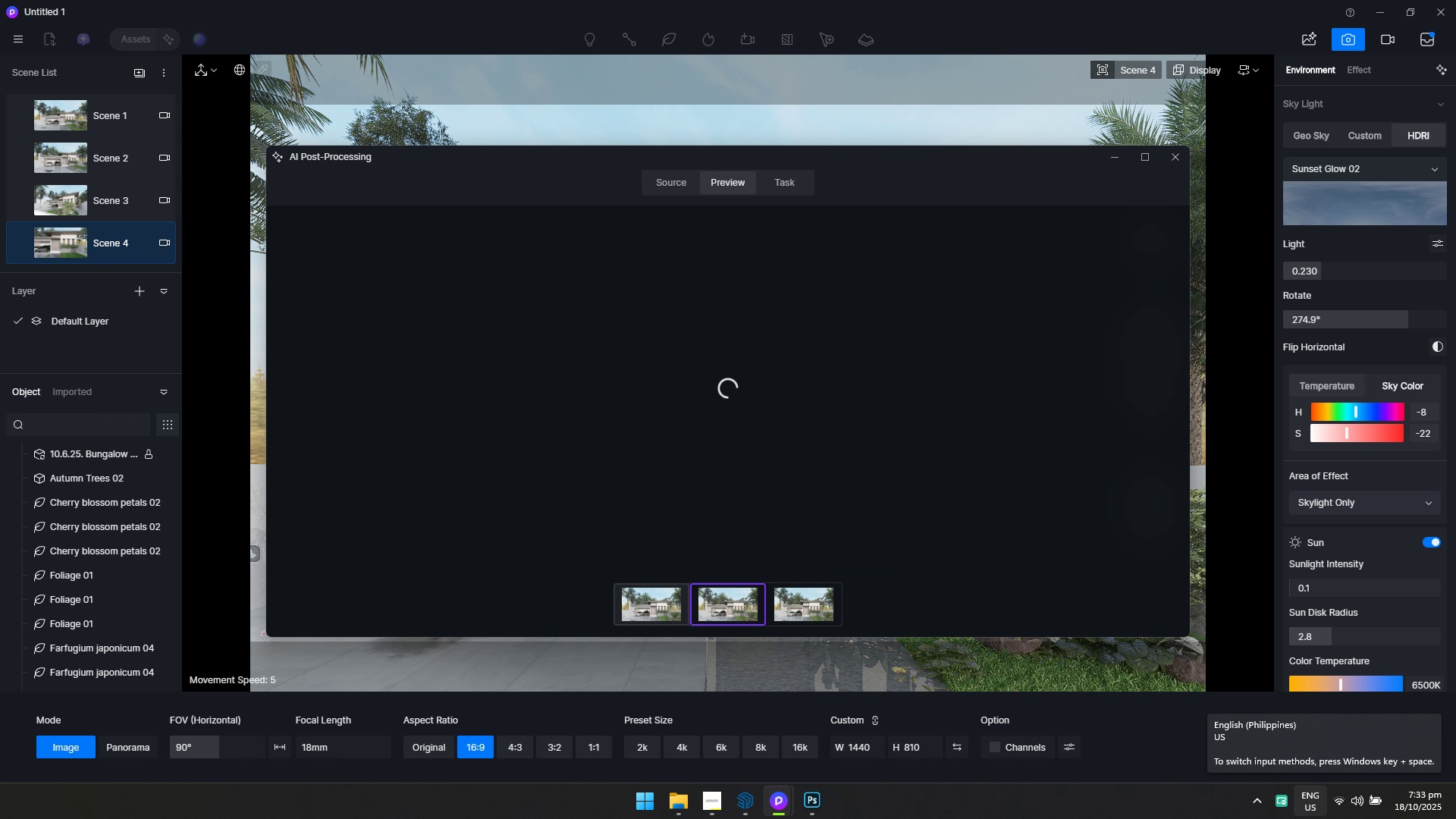 
left_click_drag(start_coordinate=[397, 382], to_coordinate=[295, 403])
 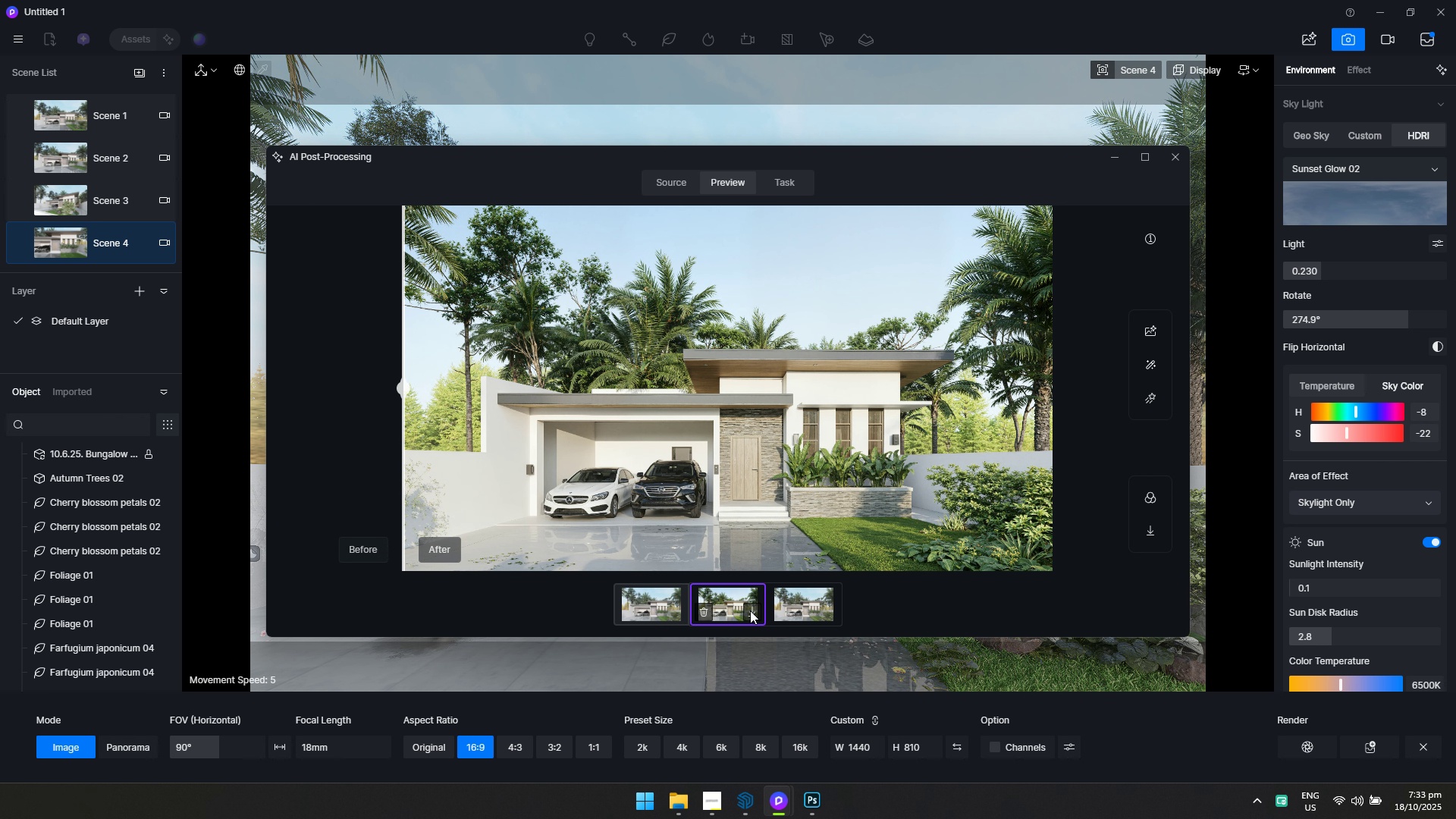 
left_click([750, 610])
 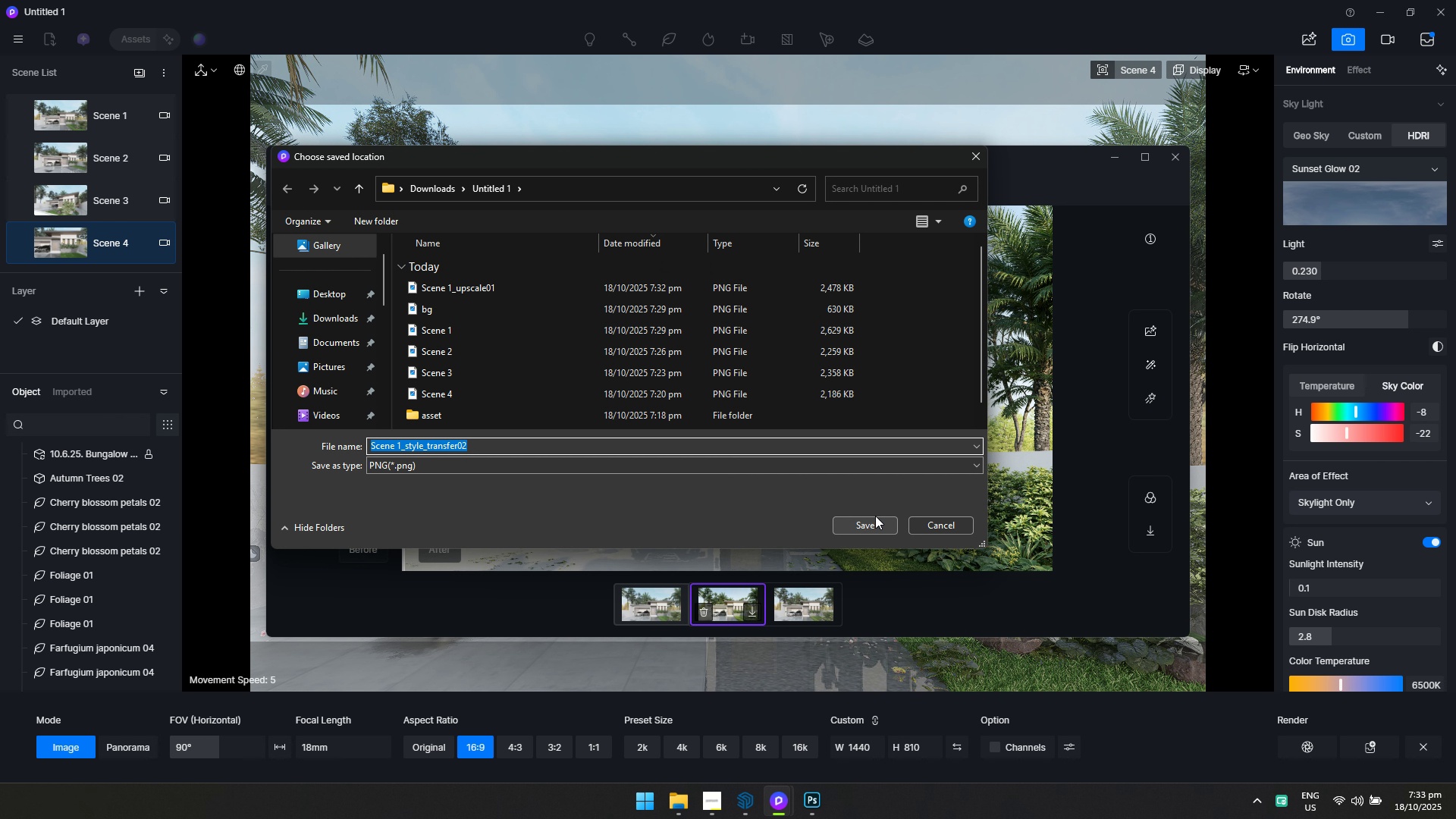 
left_click([877, 524])
 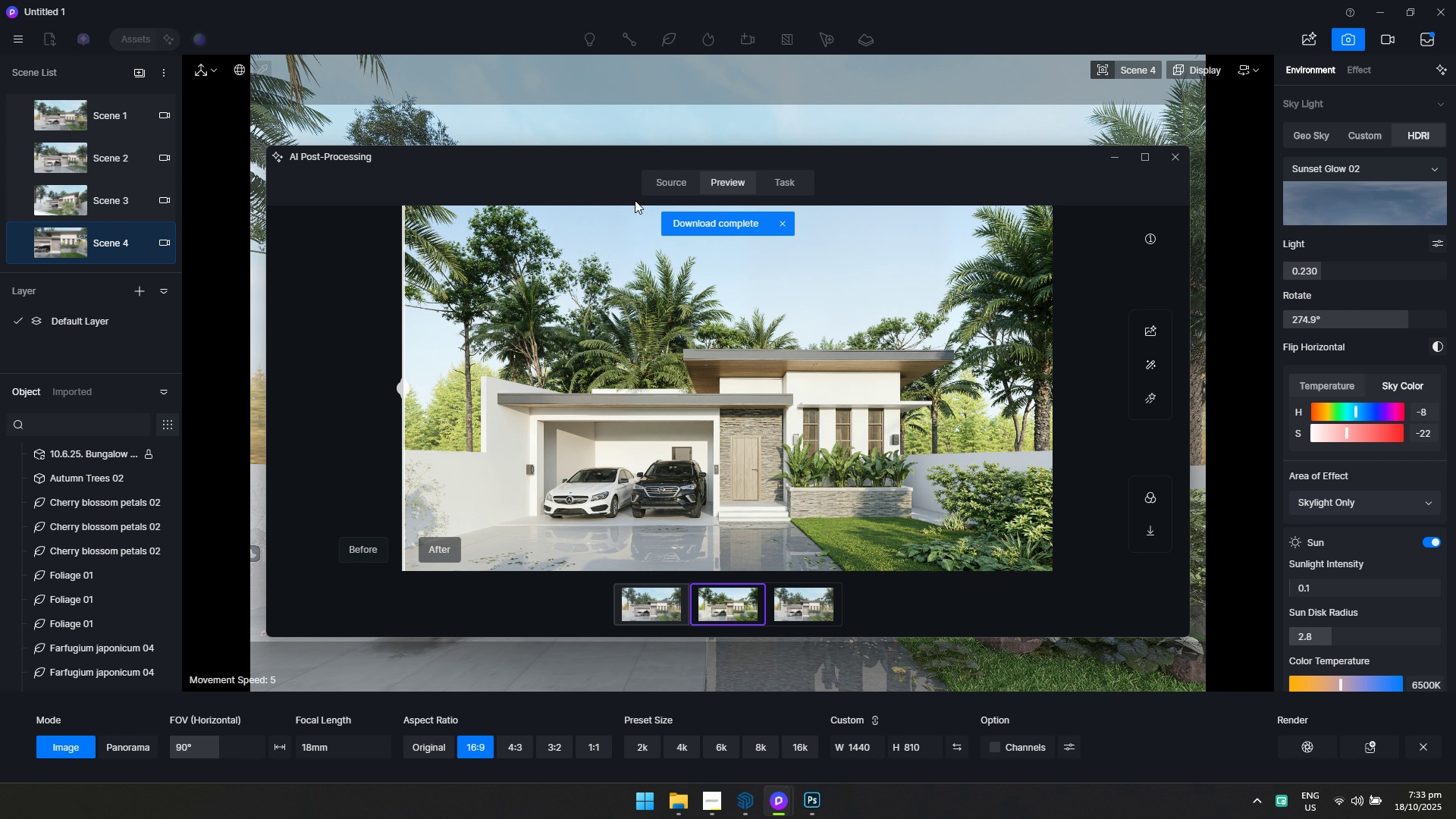 
left_click([673, 183])
 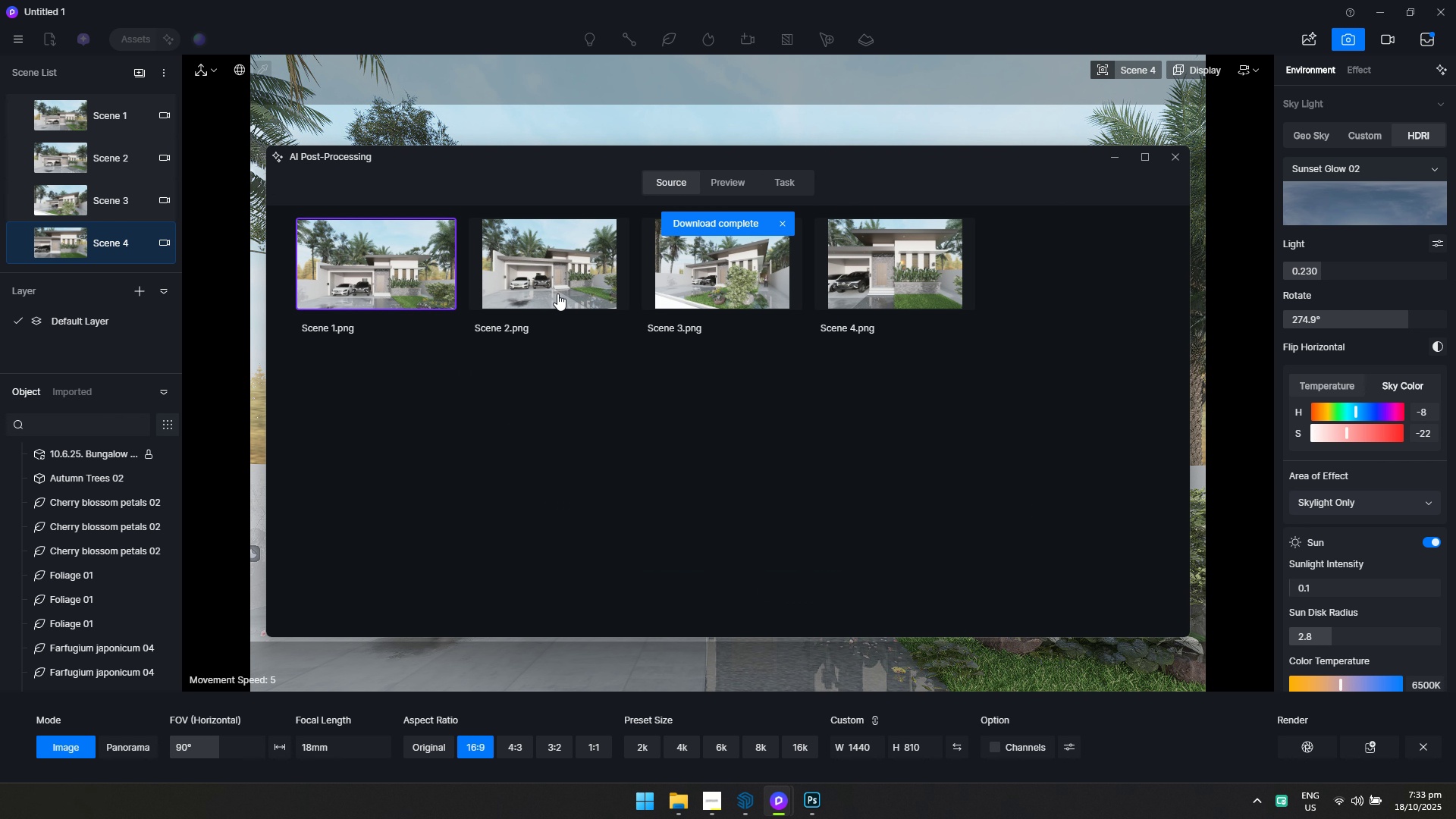 
double_click([557, 293])
 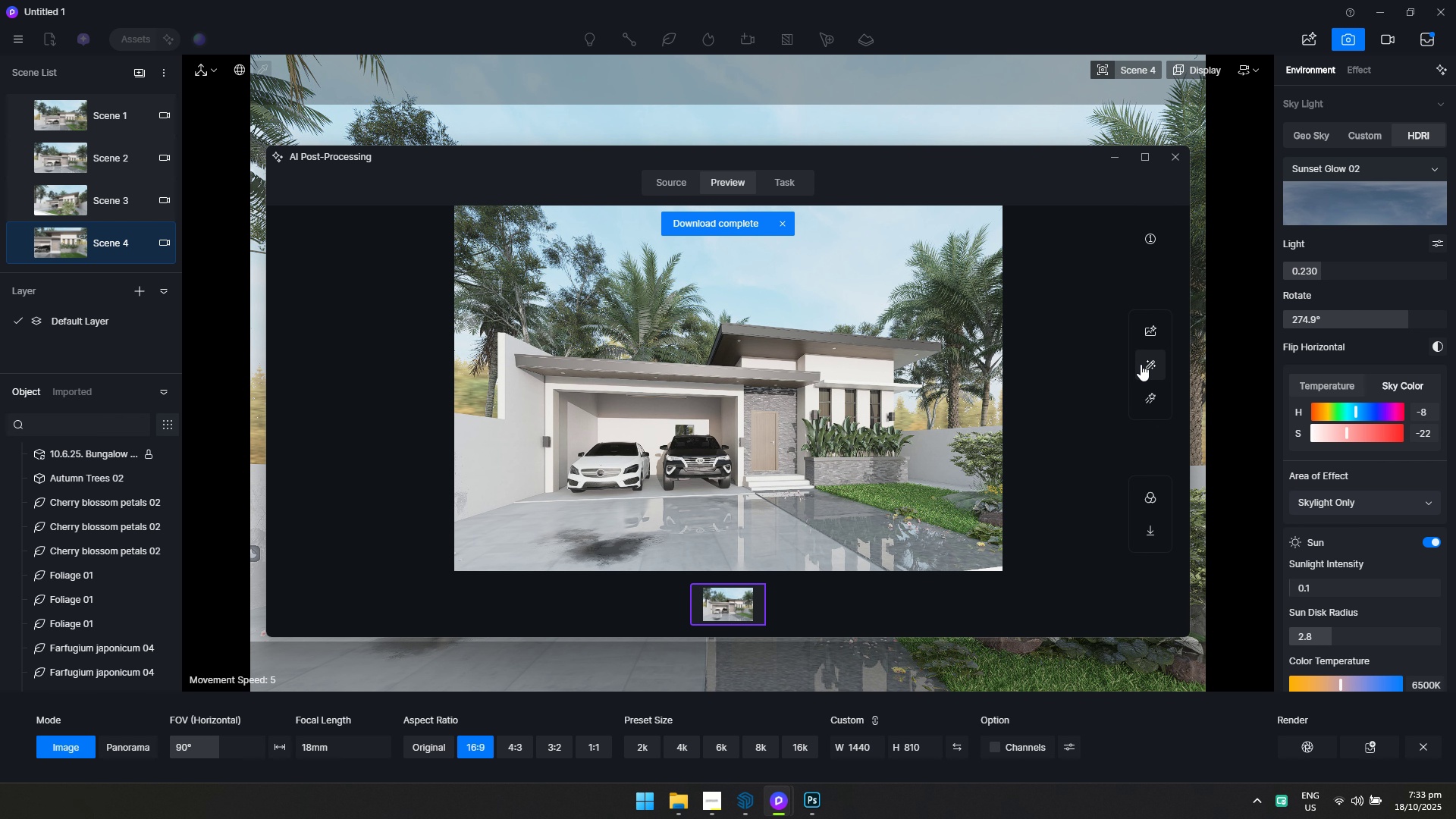 
left_click([1149, 332])
 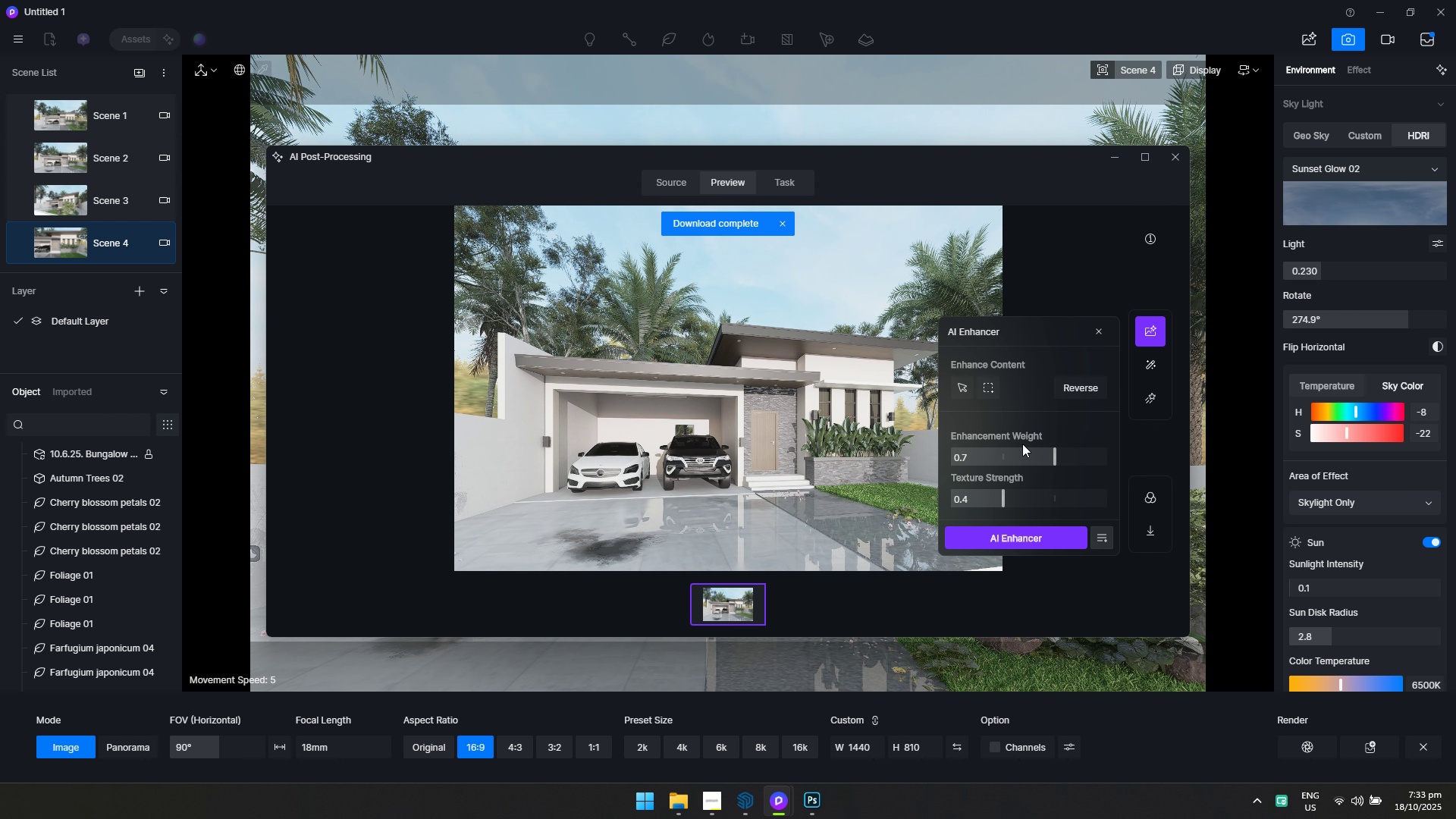 
left_click_drag(start_coordinate=[1056, 453], to_coordinate=[1117, 462])
 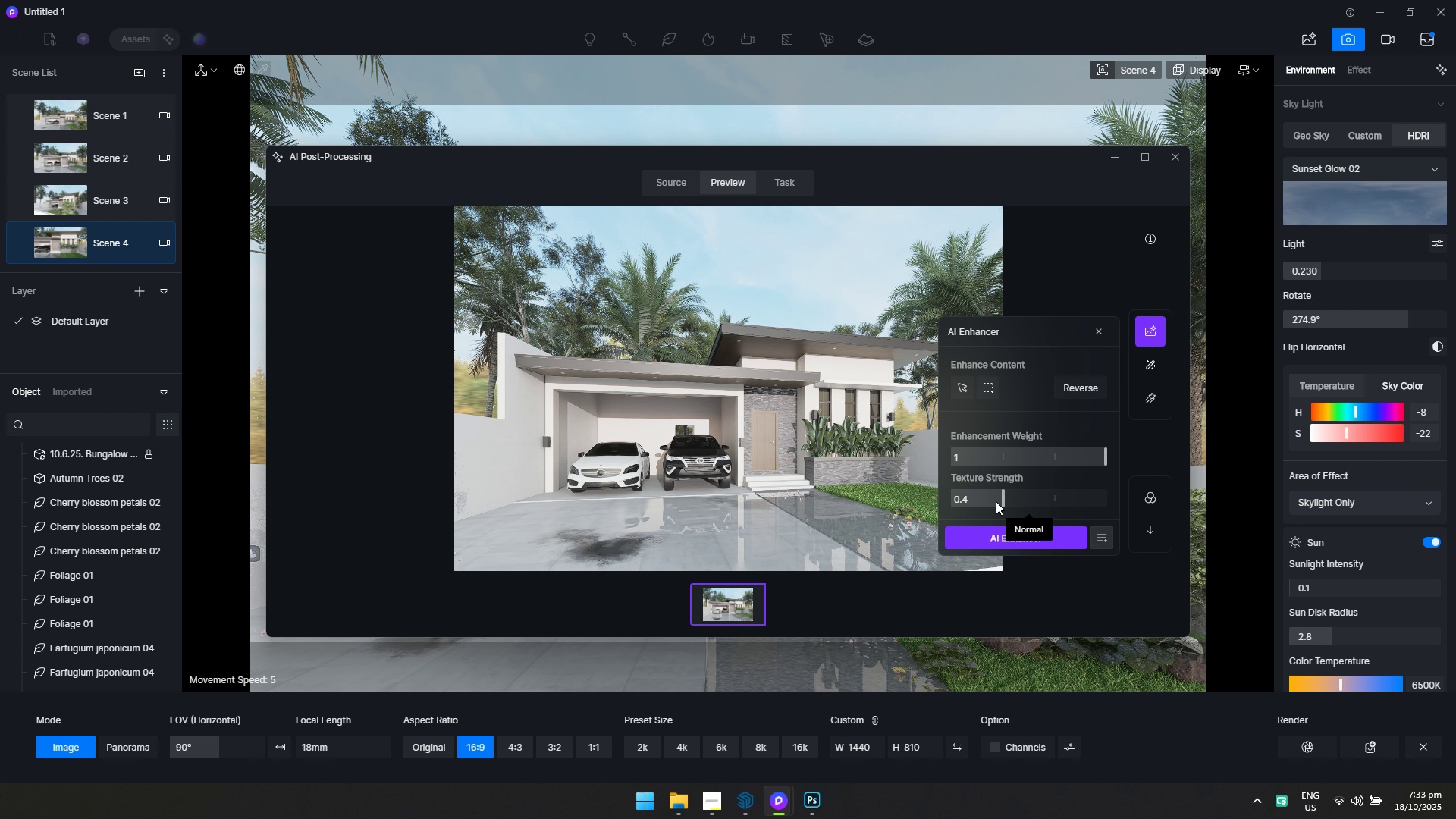 
left_click_drag(start_coordinate=[996, 501], to_coordinate=[1012, 506])
 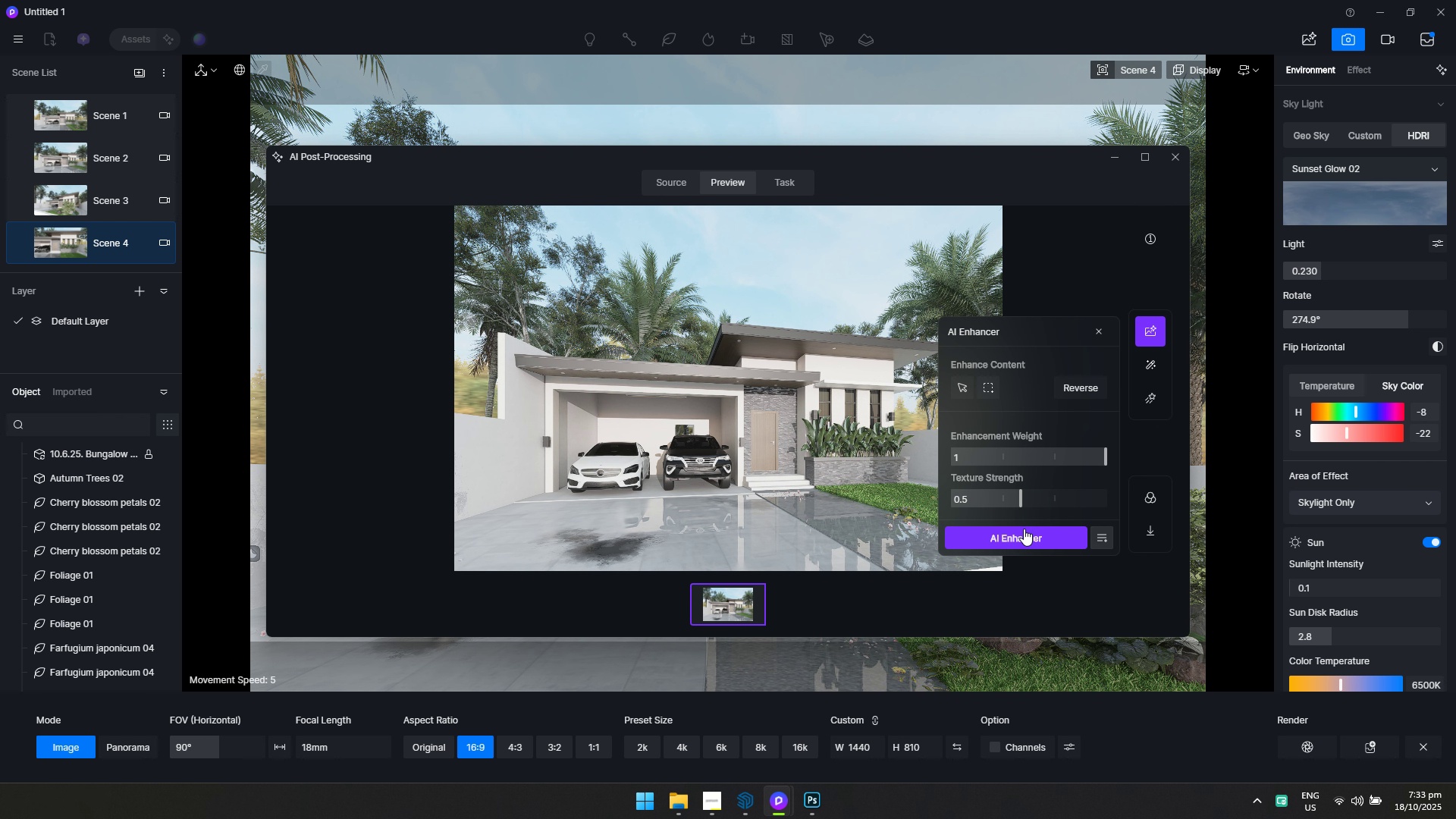 
double_click([1026, 536])
 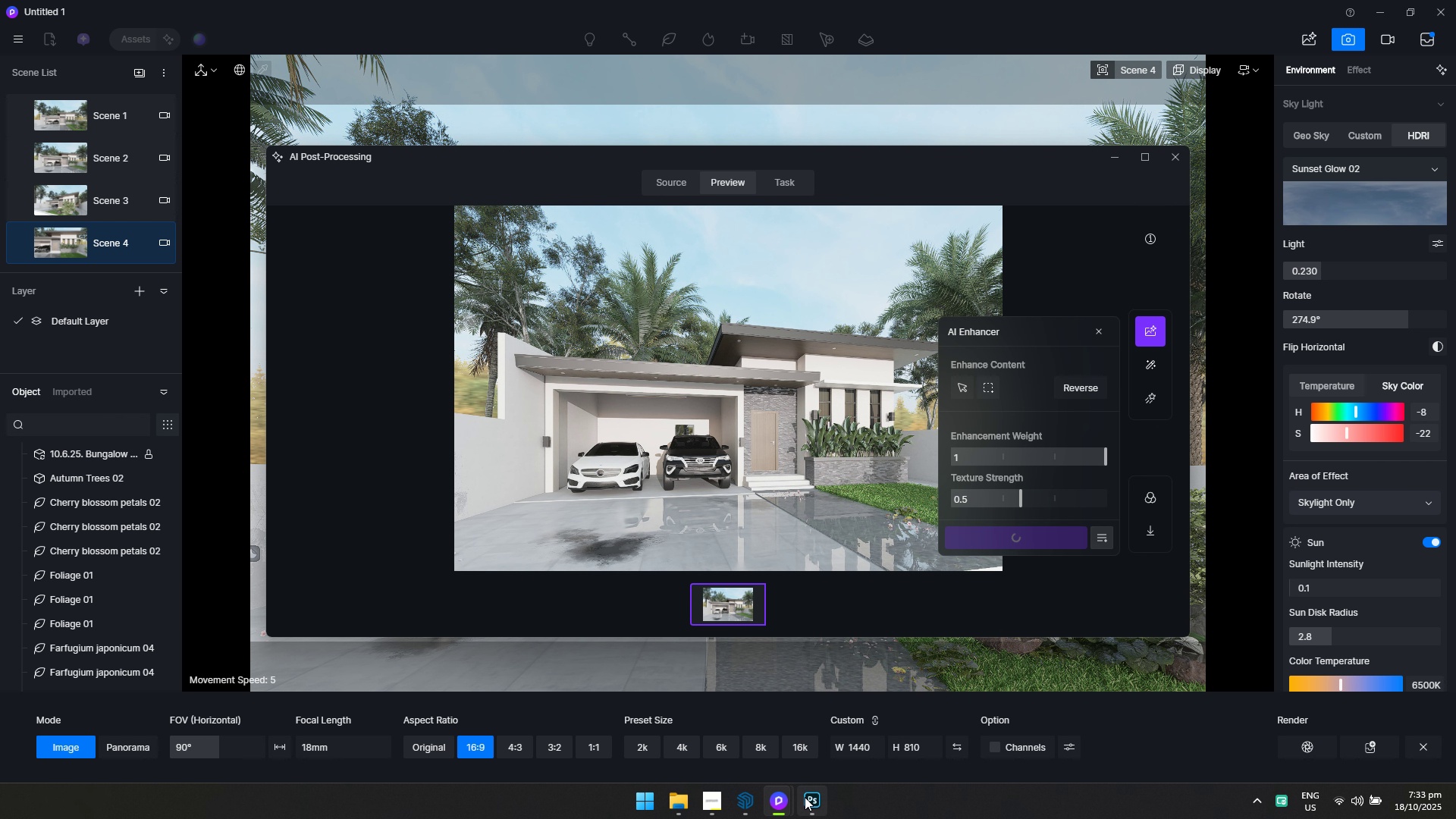 
left_click([819, 800])
 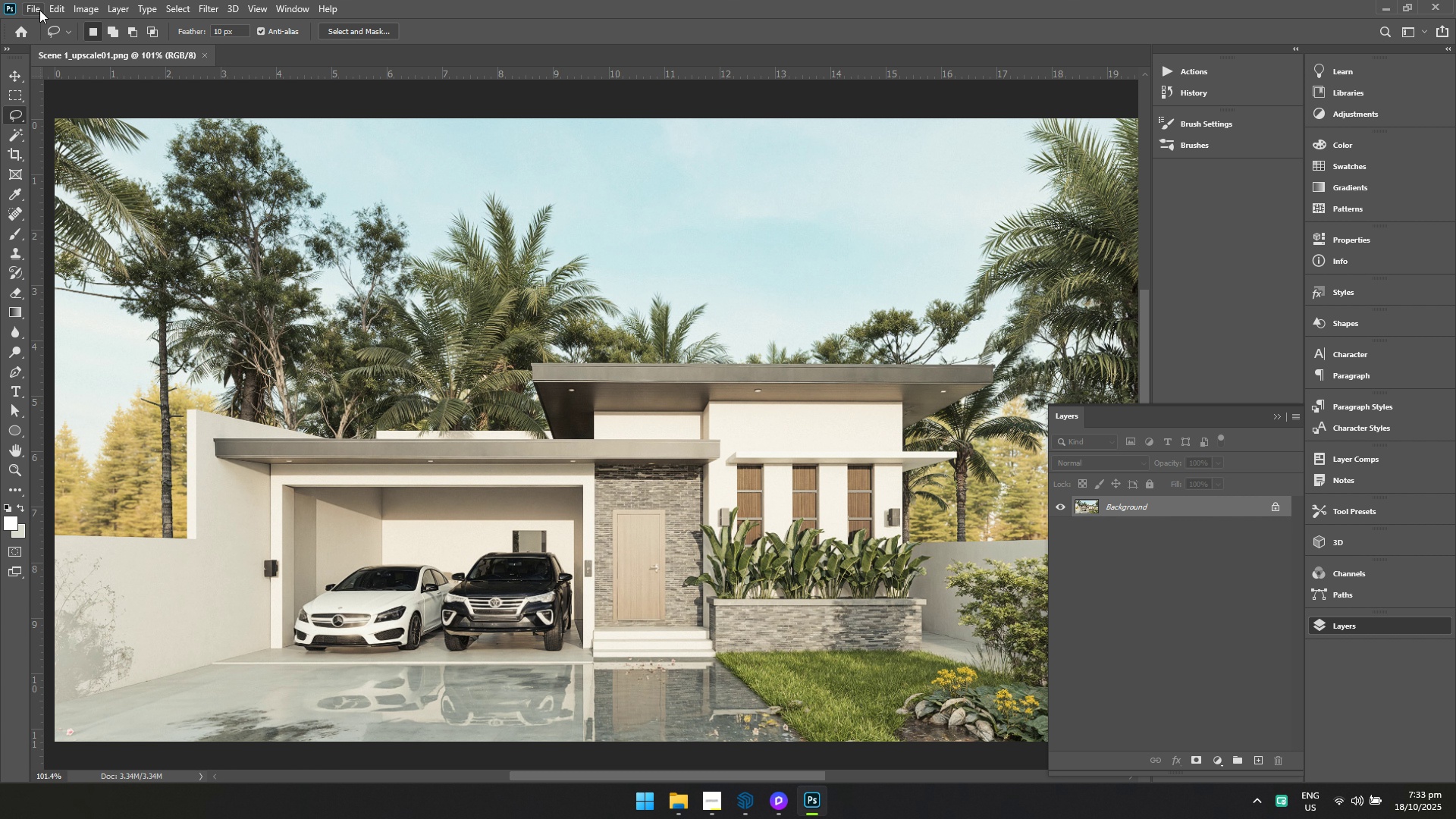 
left_click([32, 8])
 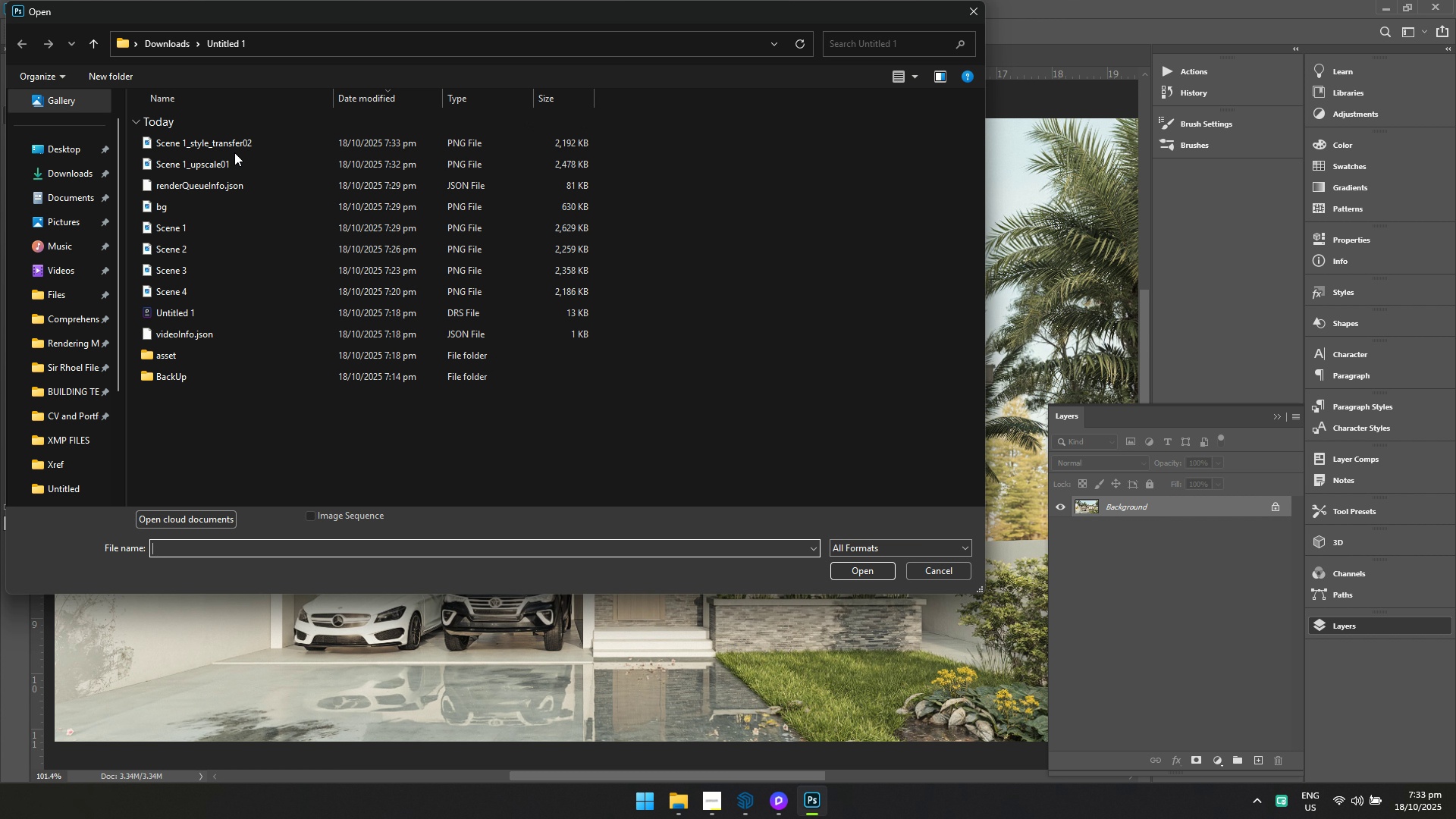 
left_click([230, 139])
 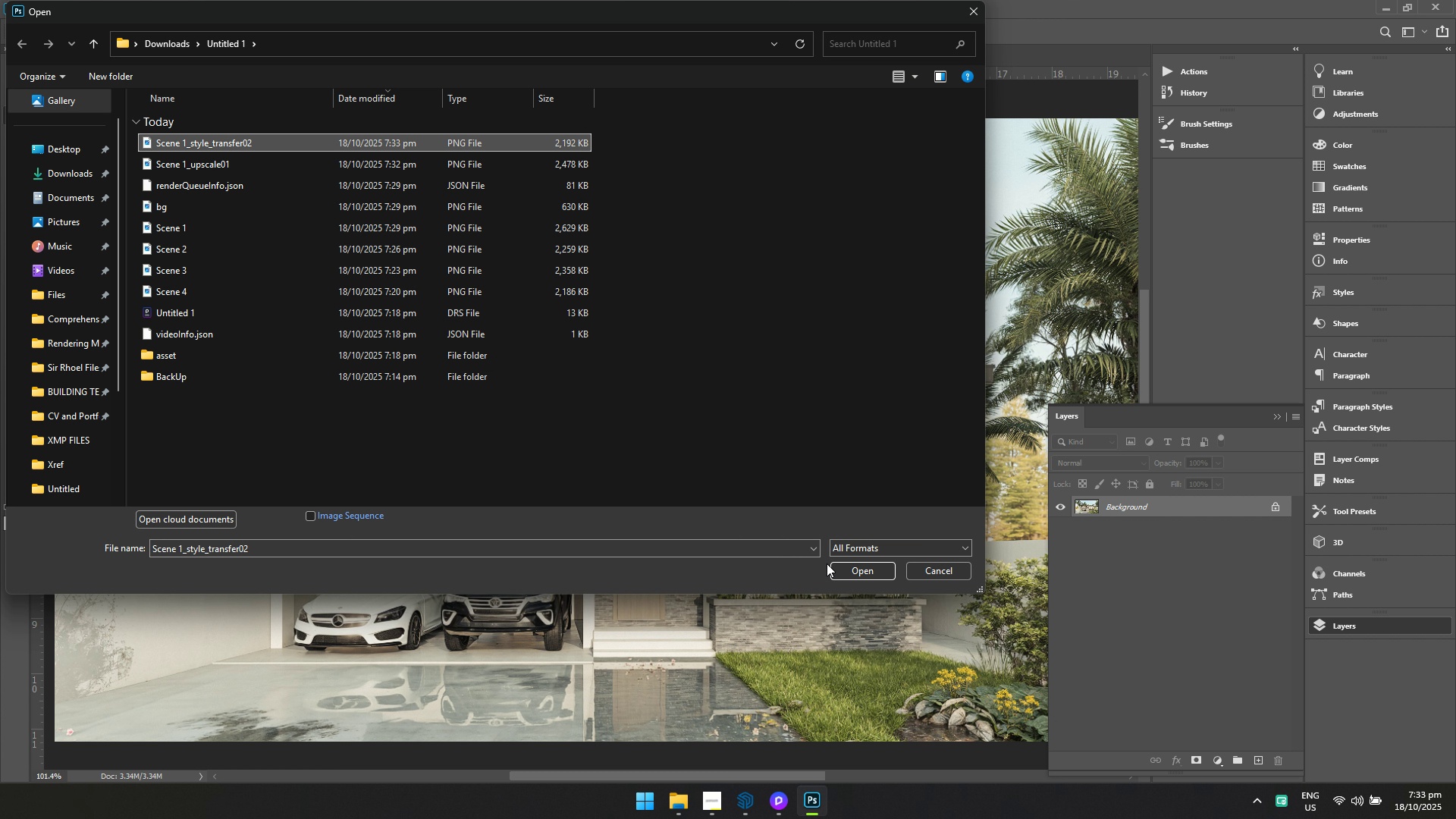 
left_click([838, 570])
 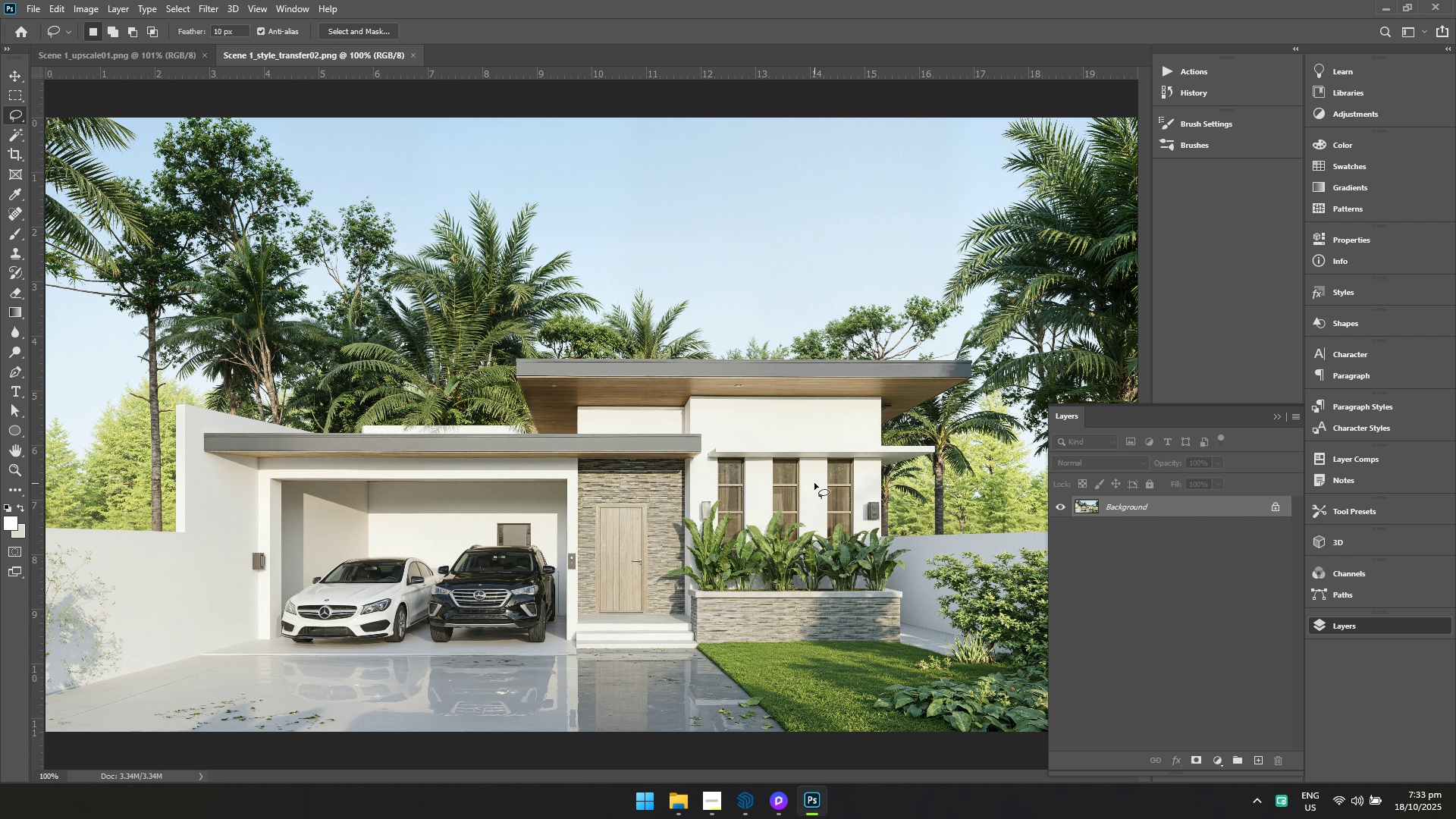 
key(Control+Shift+A)
 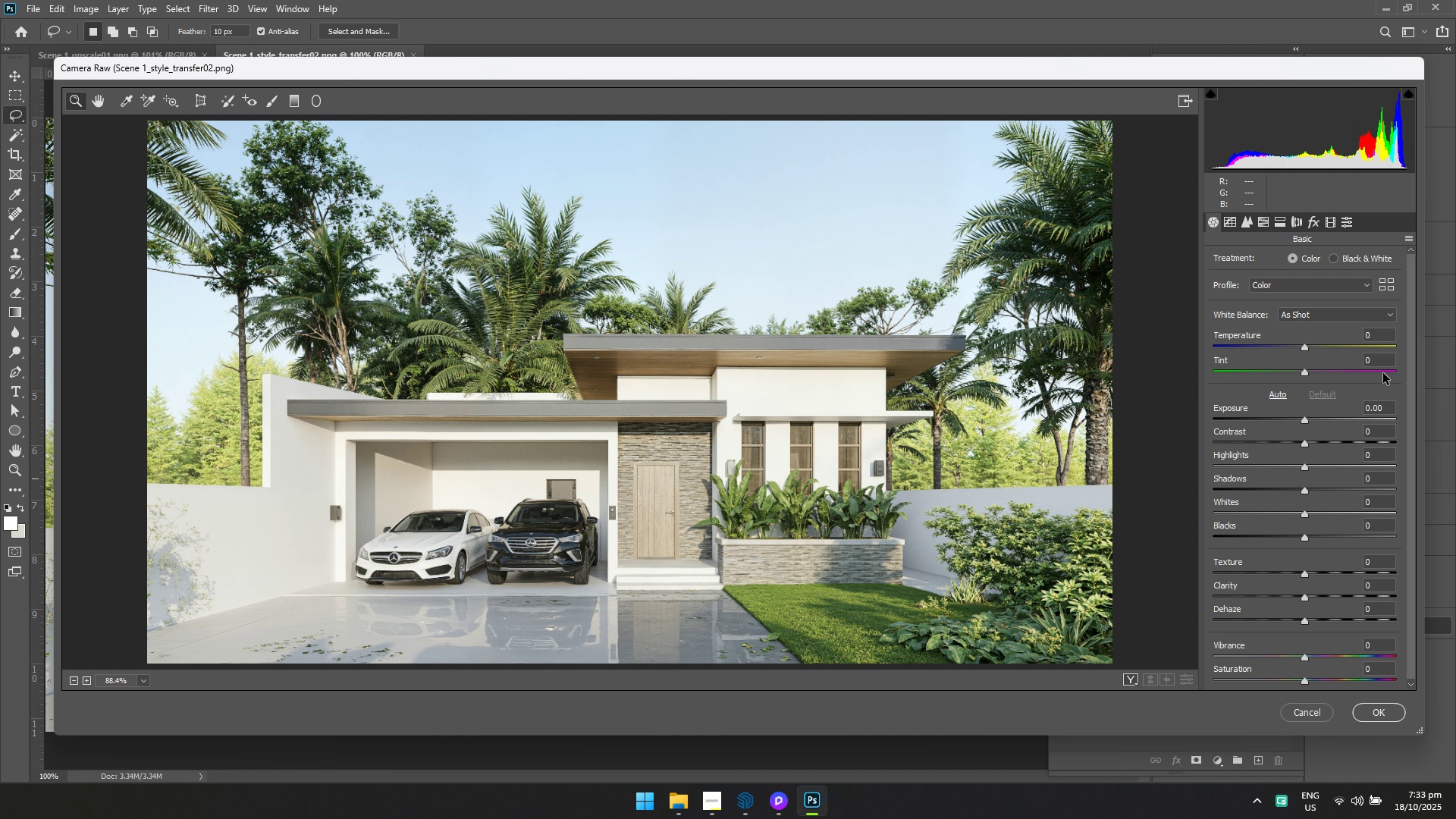 
left_click([1410, 239])
 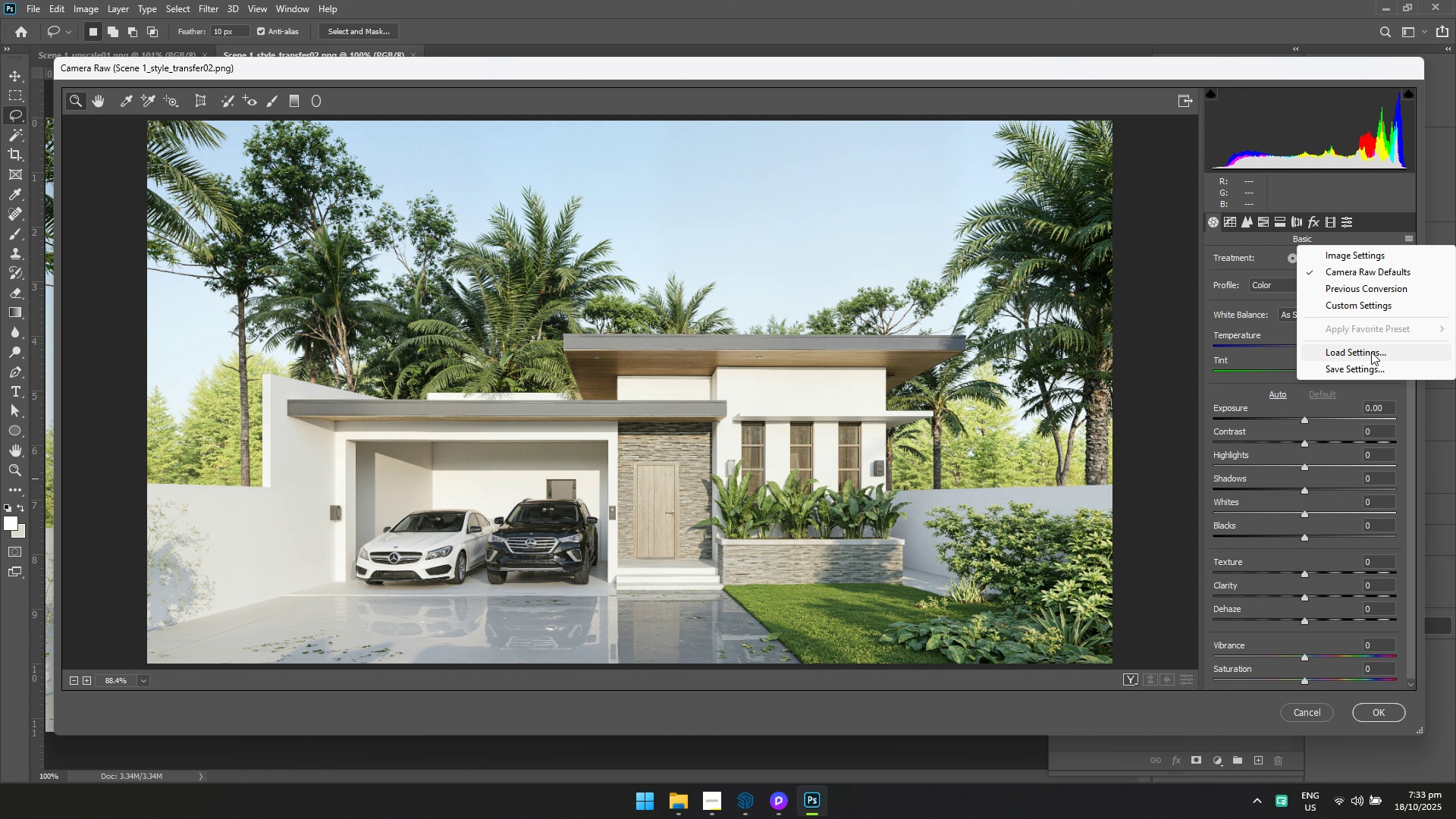 
left_click([1371, 352])
 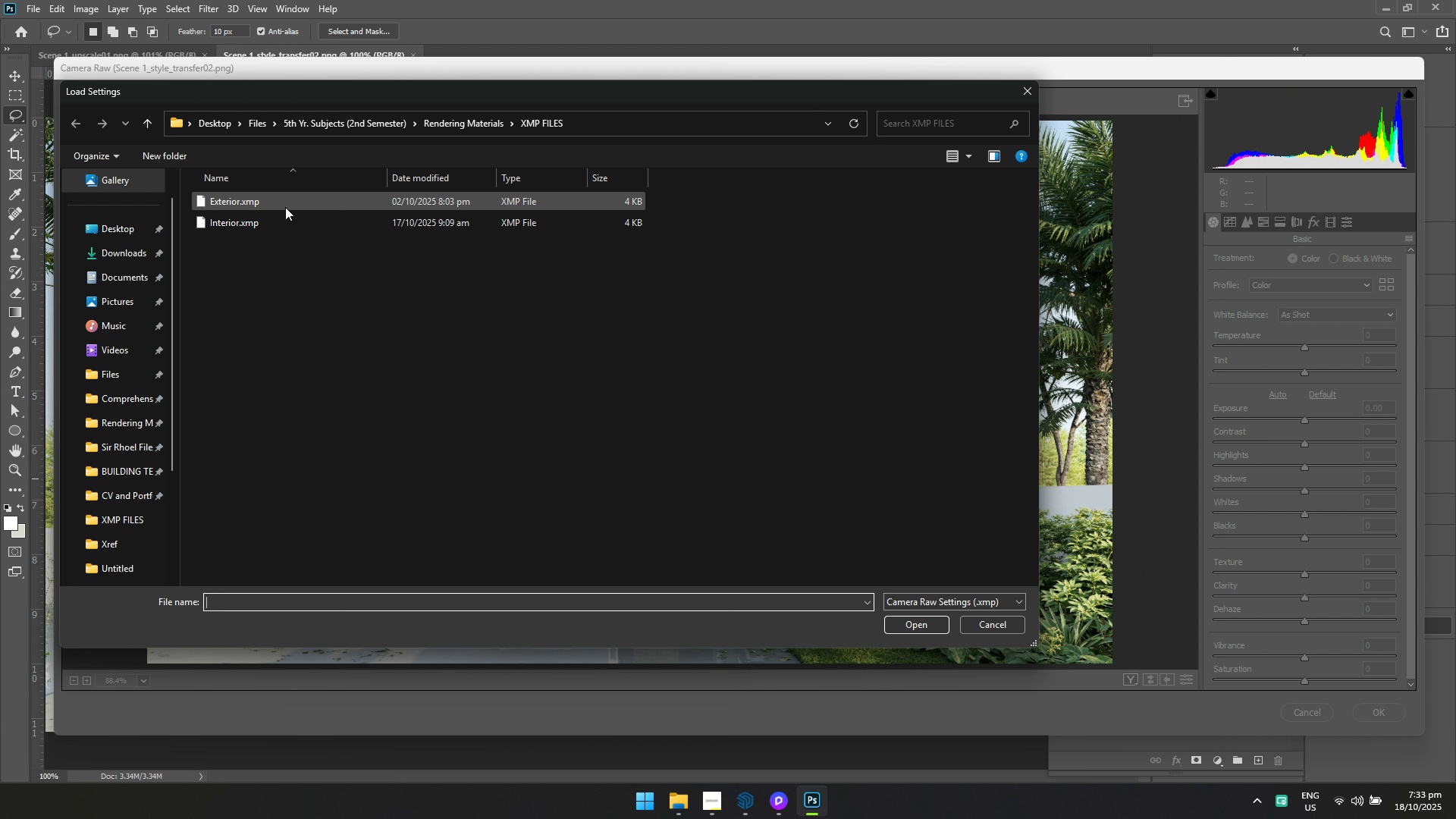 
left_click([278, 197])
 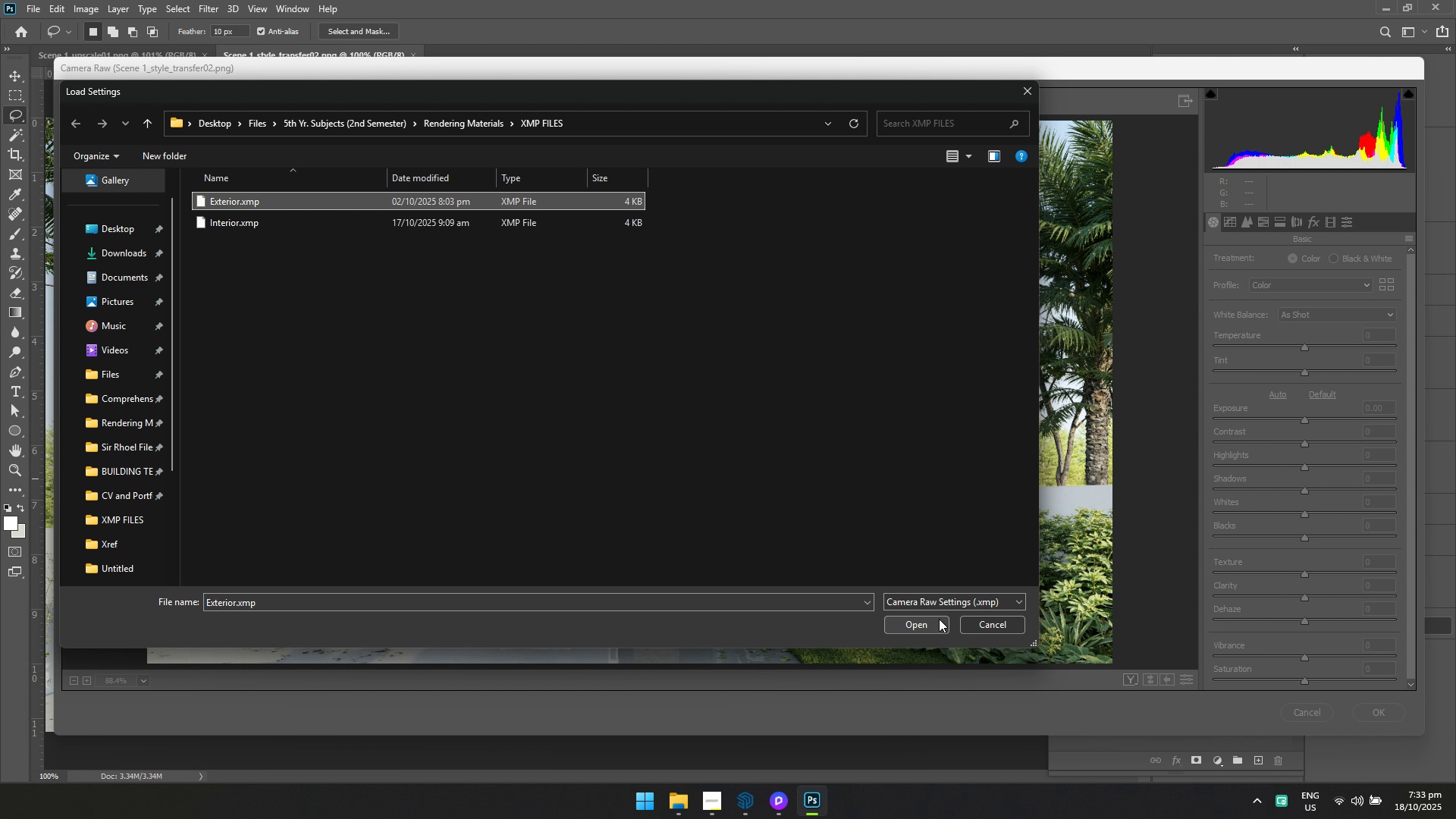 
left_click([939, 619])
 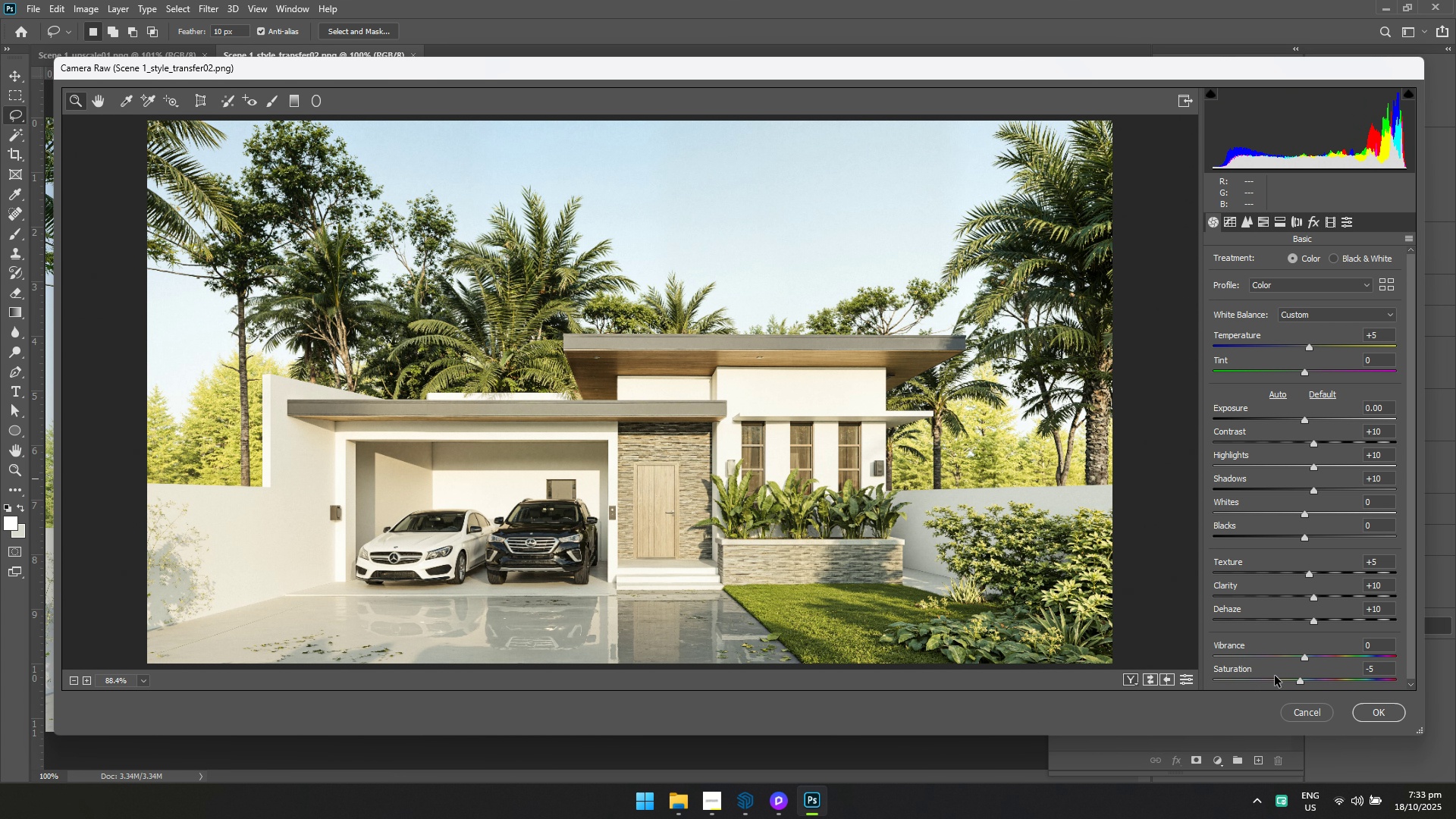 
left_click([1400, 714])
 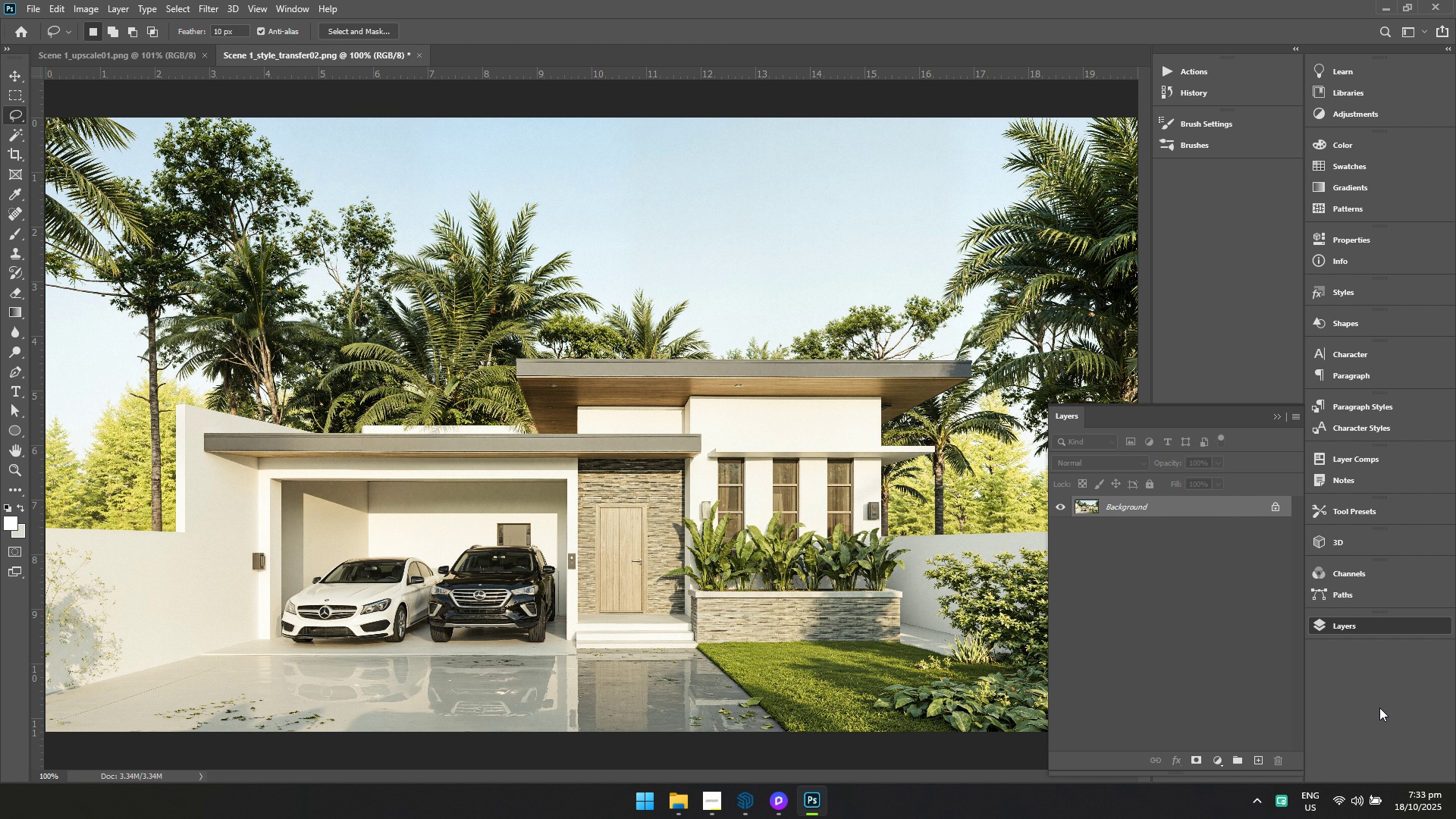 
key(Control+ControlLeft)
 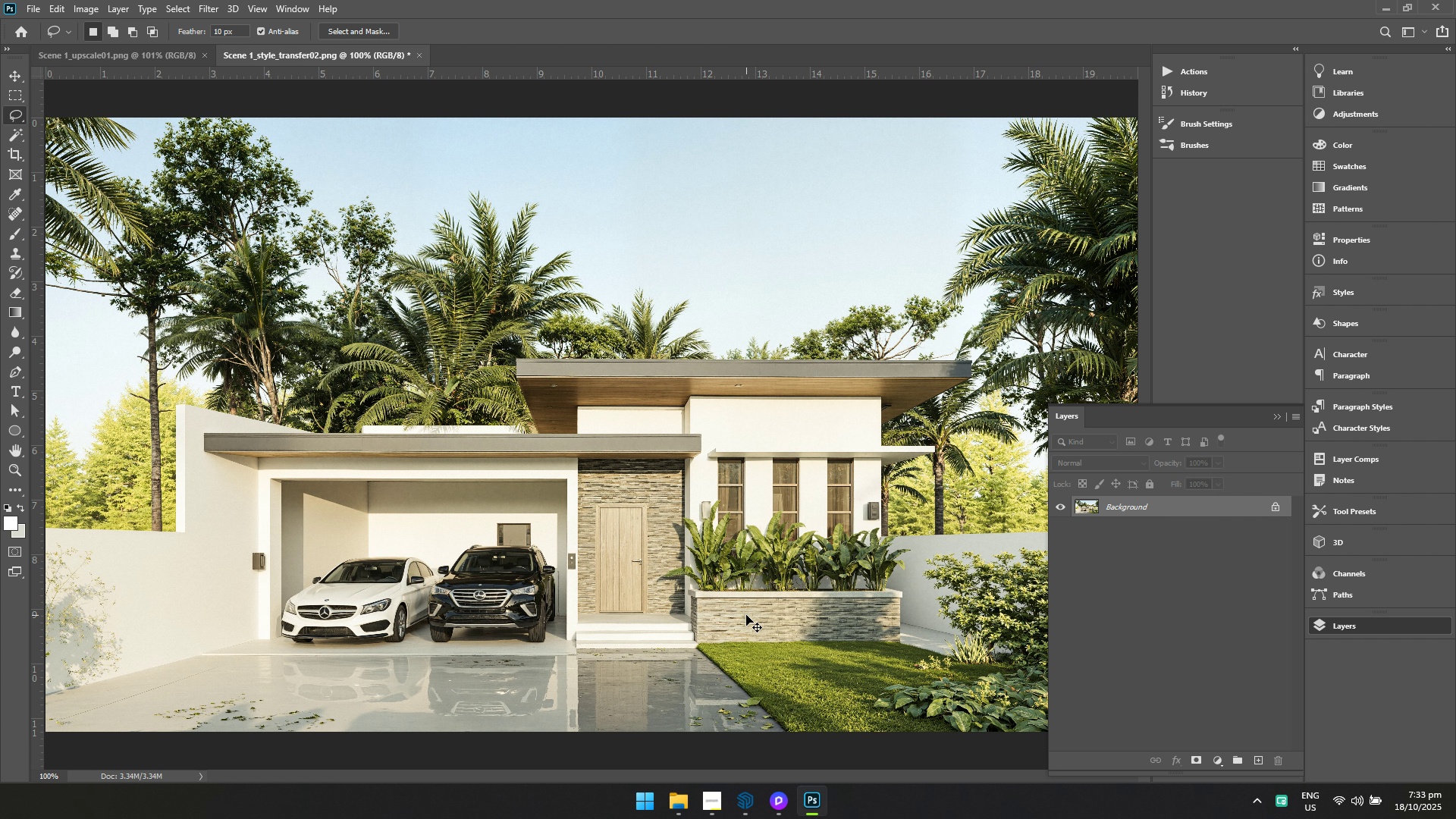 
key(Control+S)
 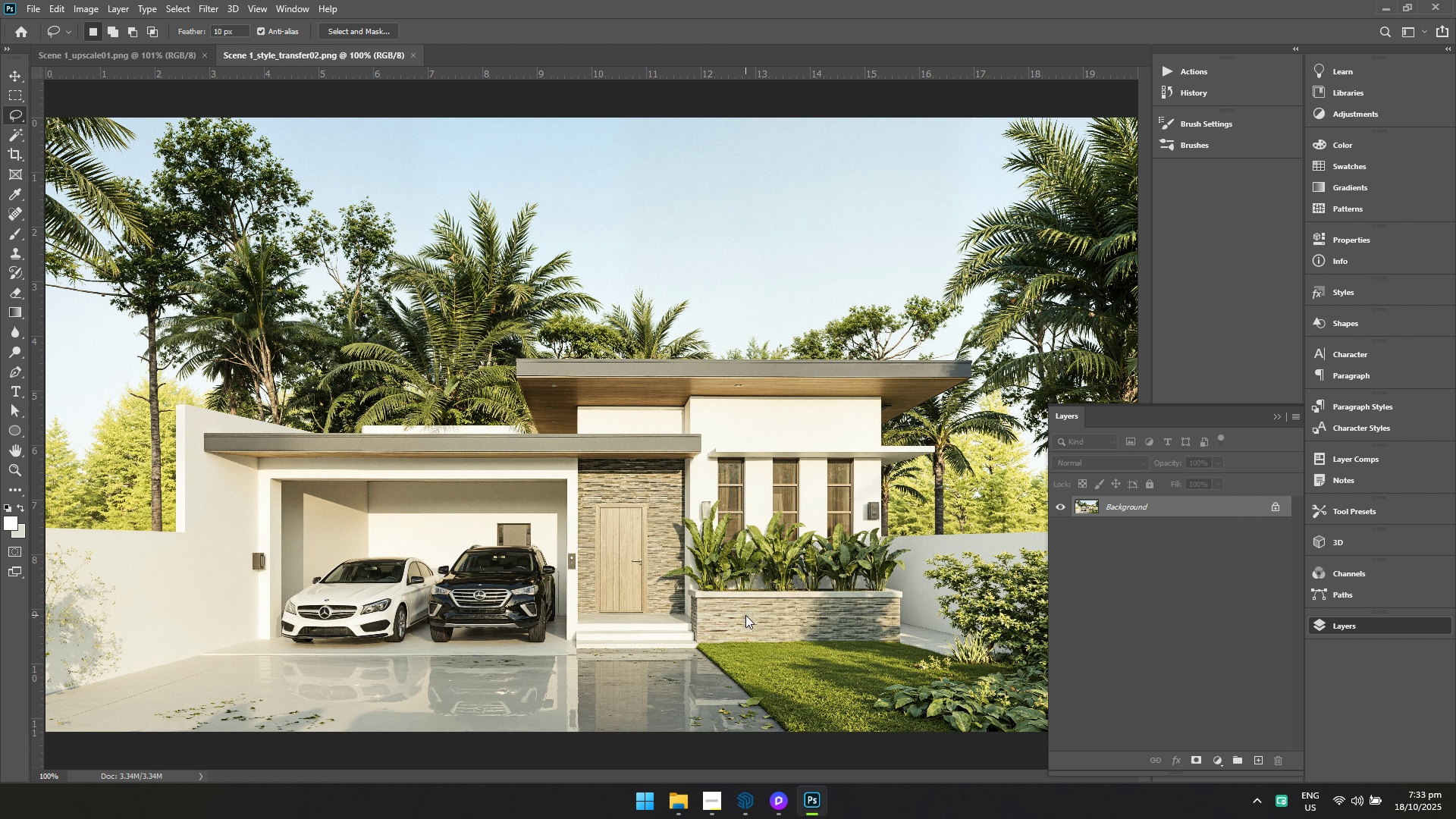 
hold_key(key=ControlLeft, duration=2.27)
 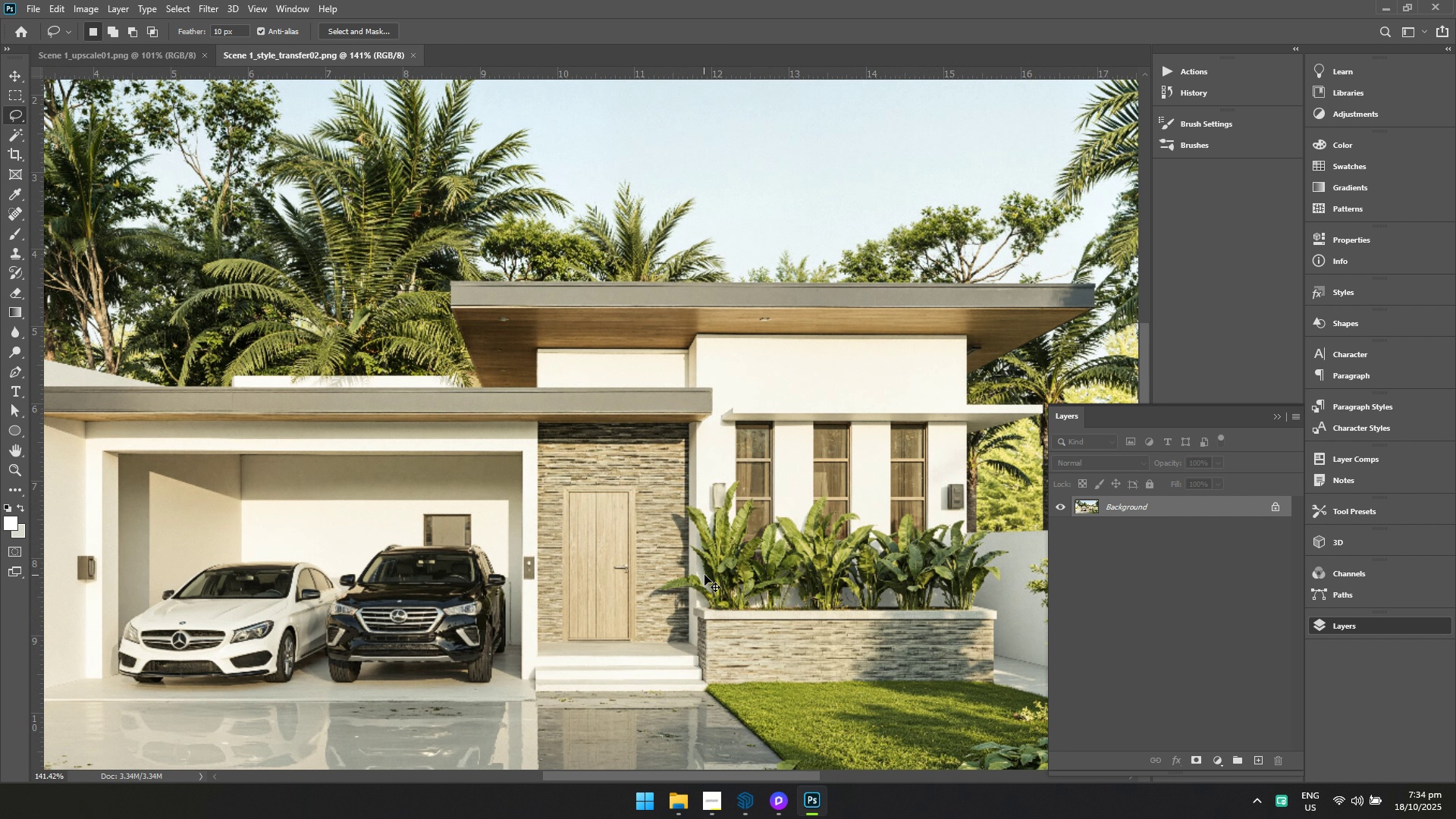 
hold_key(key=Space, duration=1.5)
 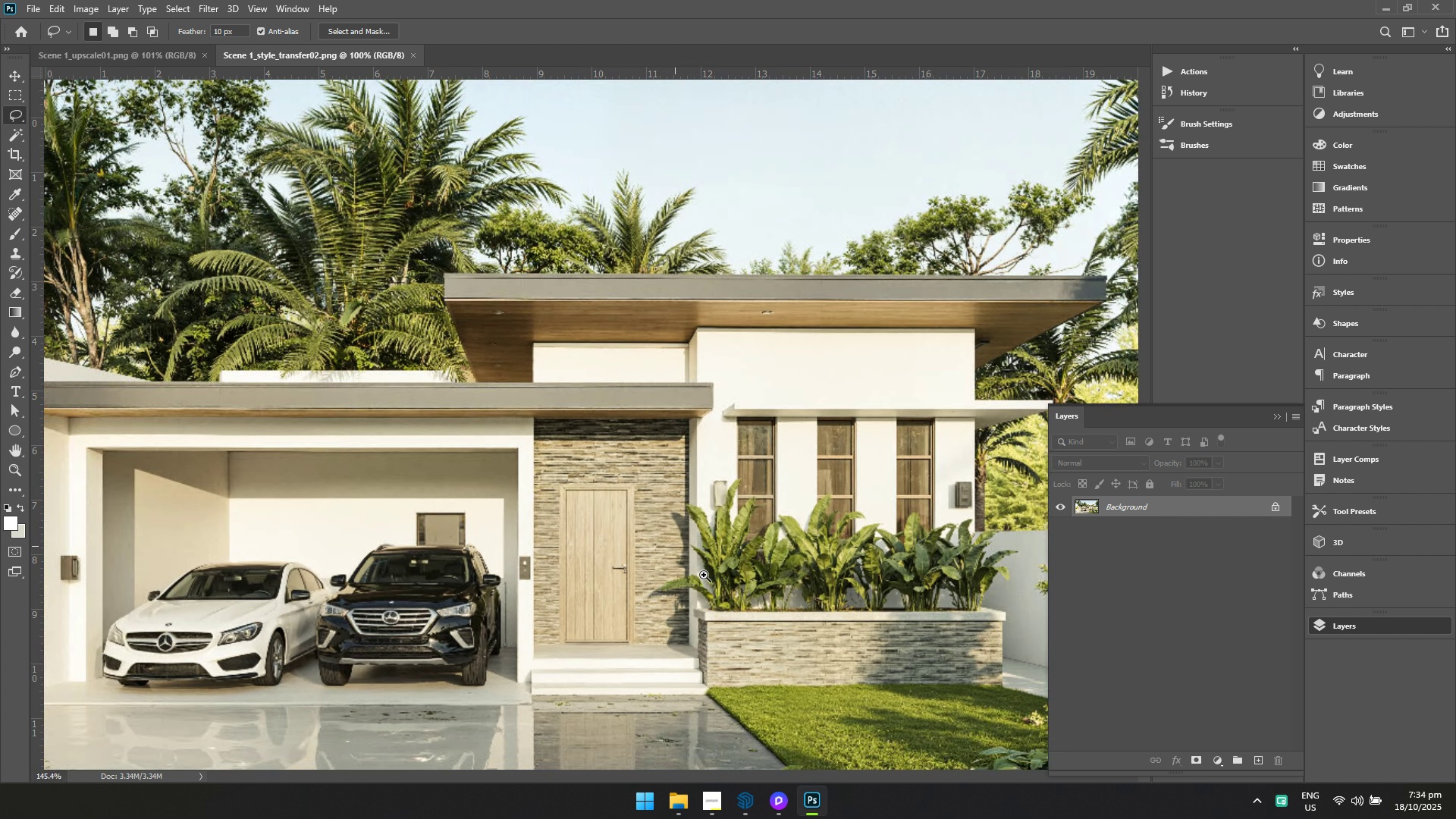 
left_click_drag(start_coordinate=[675, 546], to_coordinate=[703, 575])
 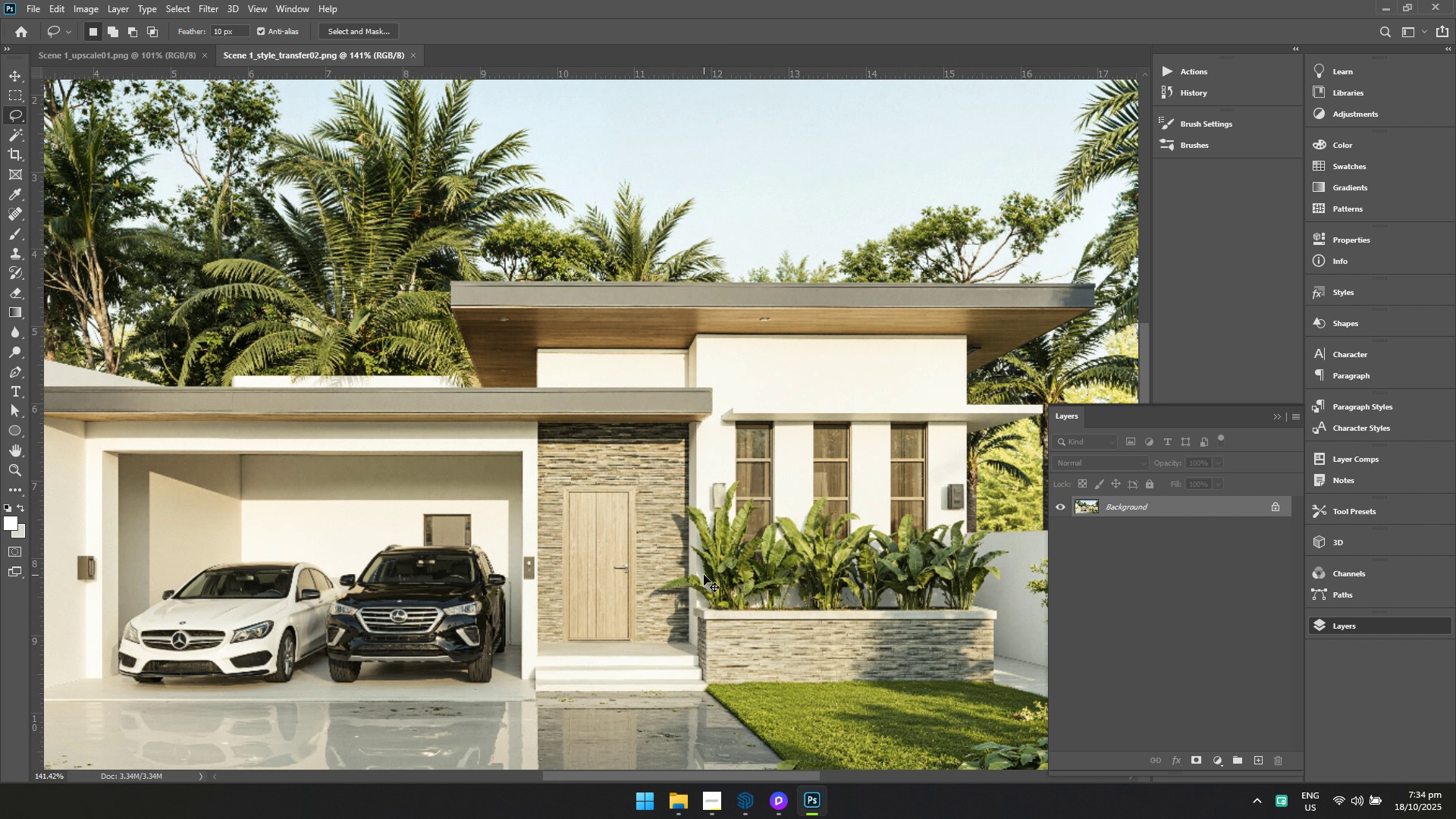 
hold_key(key=Space, duration=0.71)
 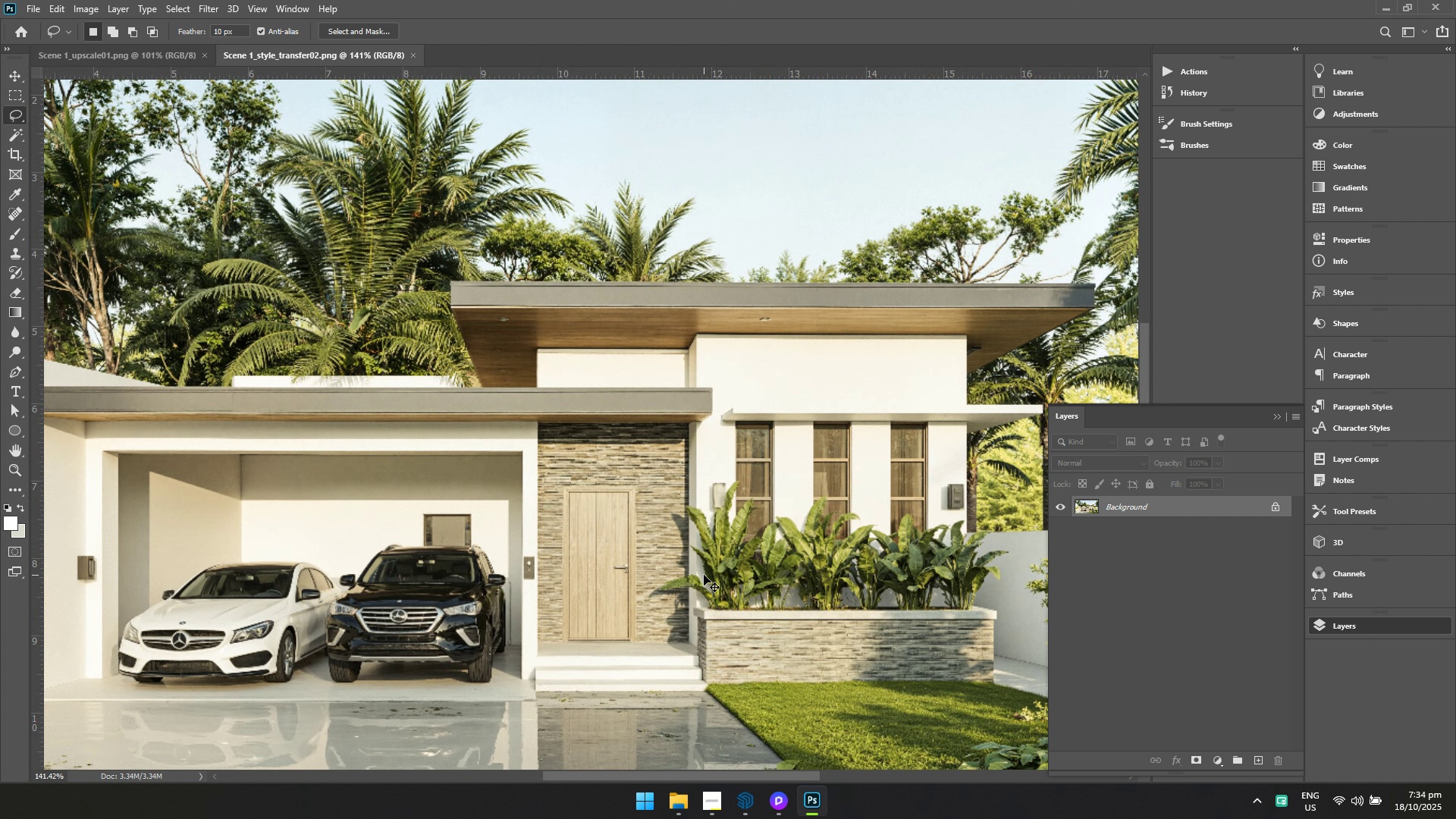 
key(Control+S)
 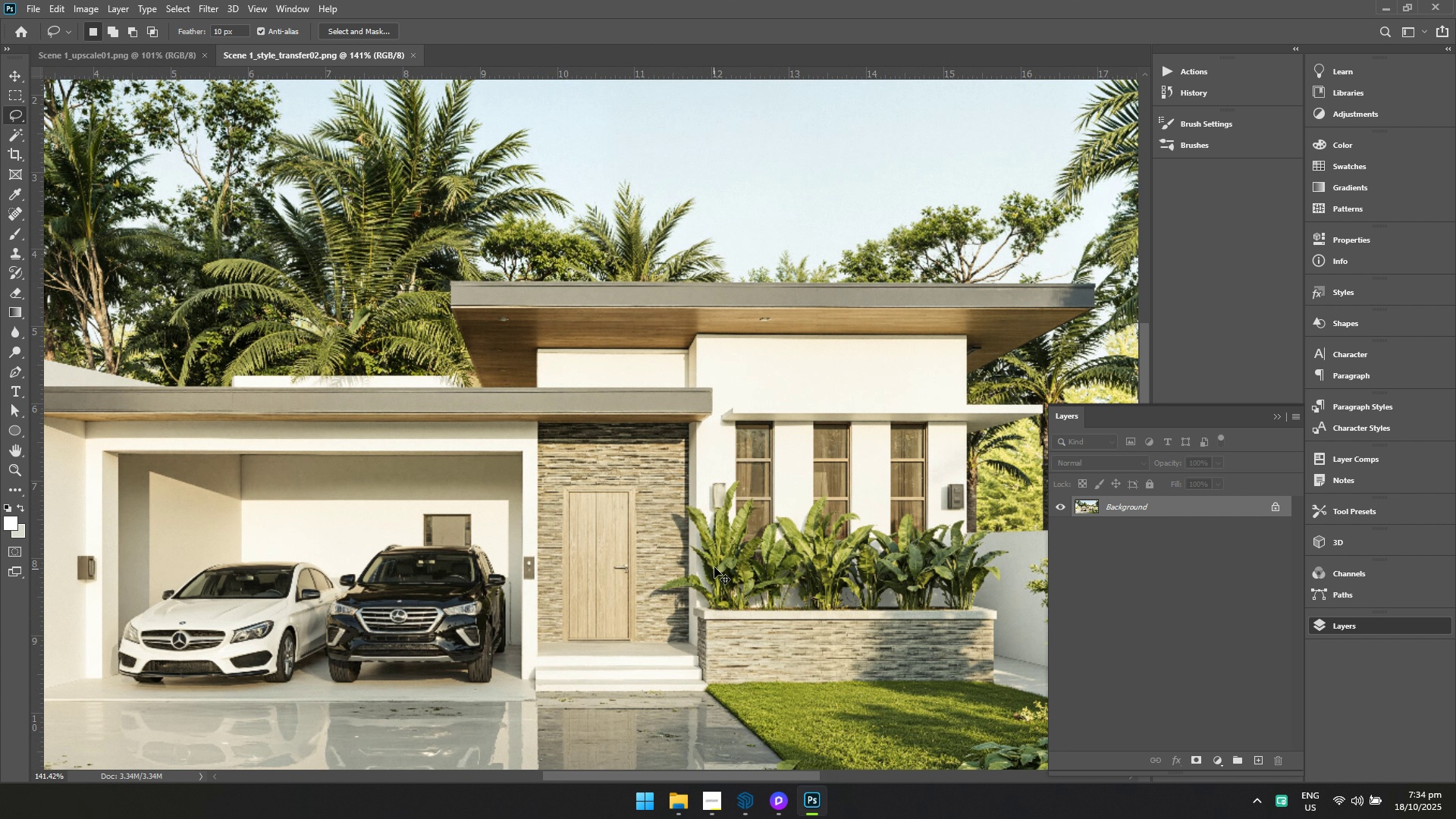 
hold_key(key=Space, duration=1.12)
 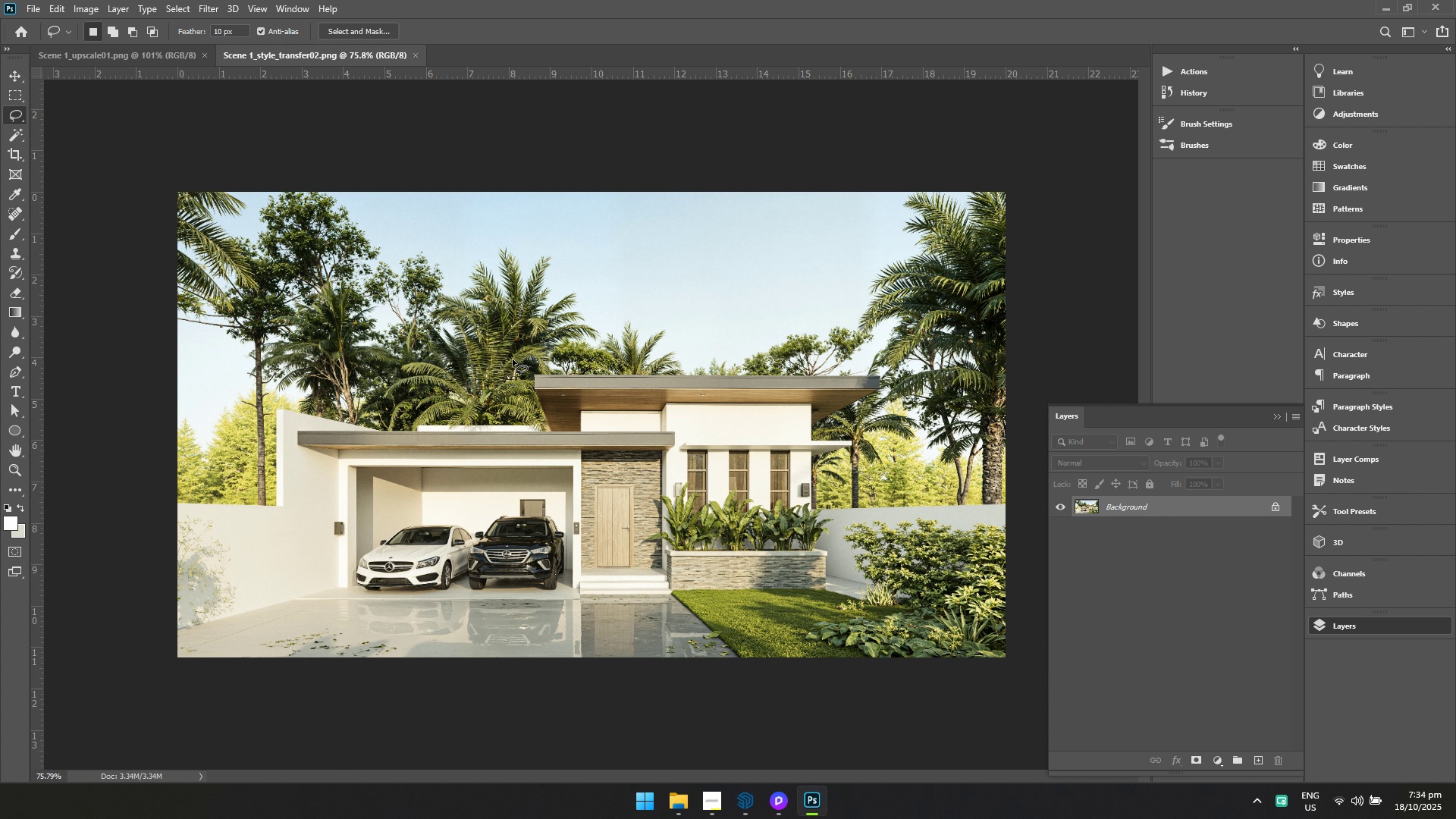 
left_click_drag(start_coordinate=[722, 560], to_coordinate=[679, 566])
 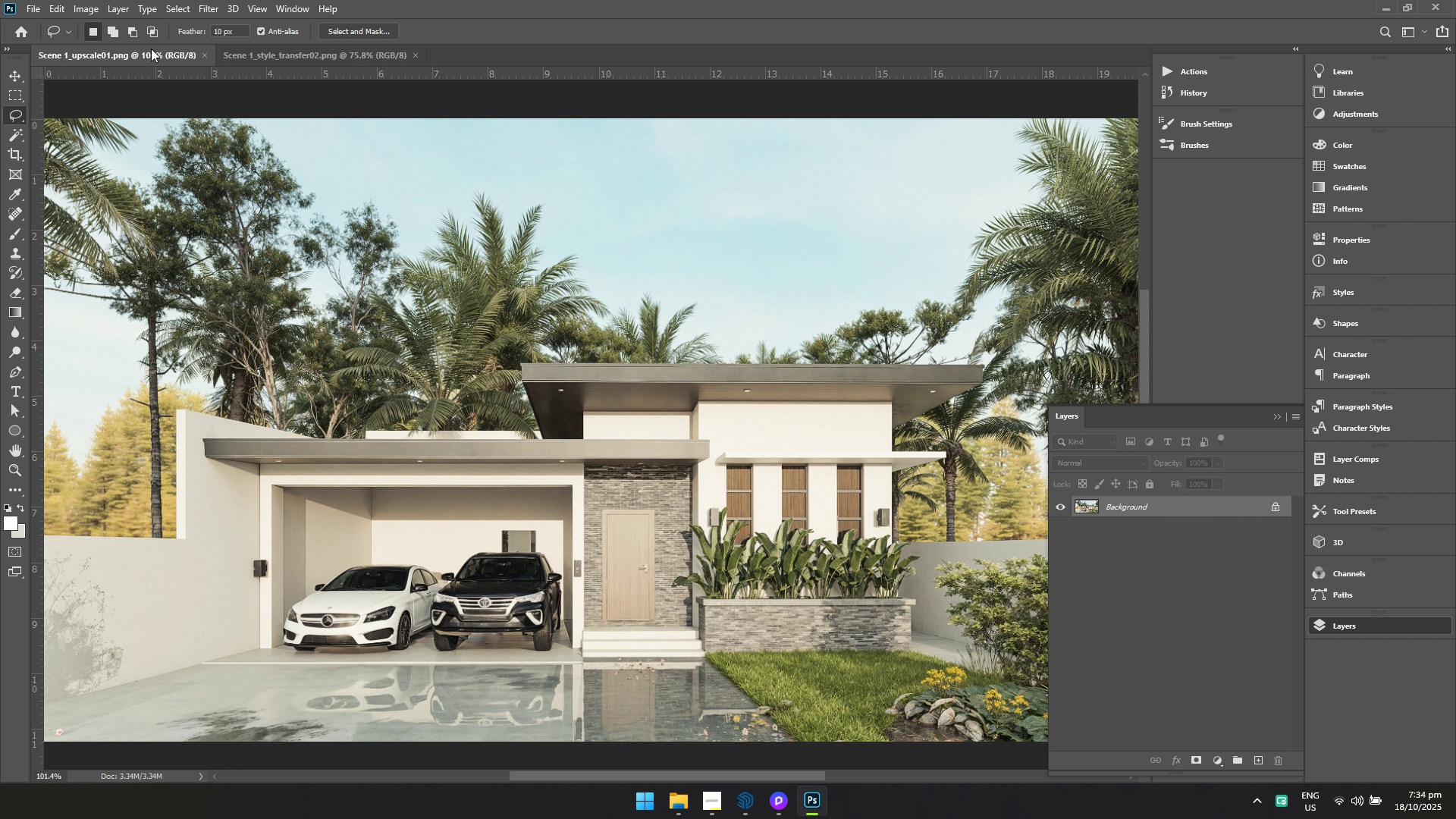 
hold_key(key=ControlLeft, duration=1.18)
 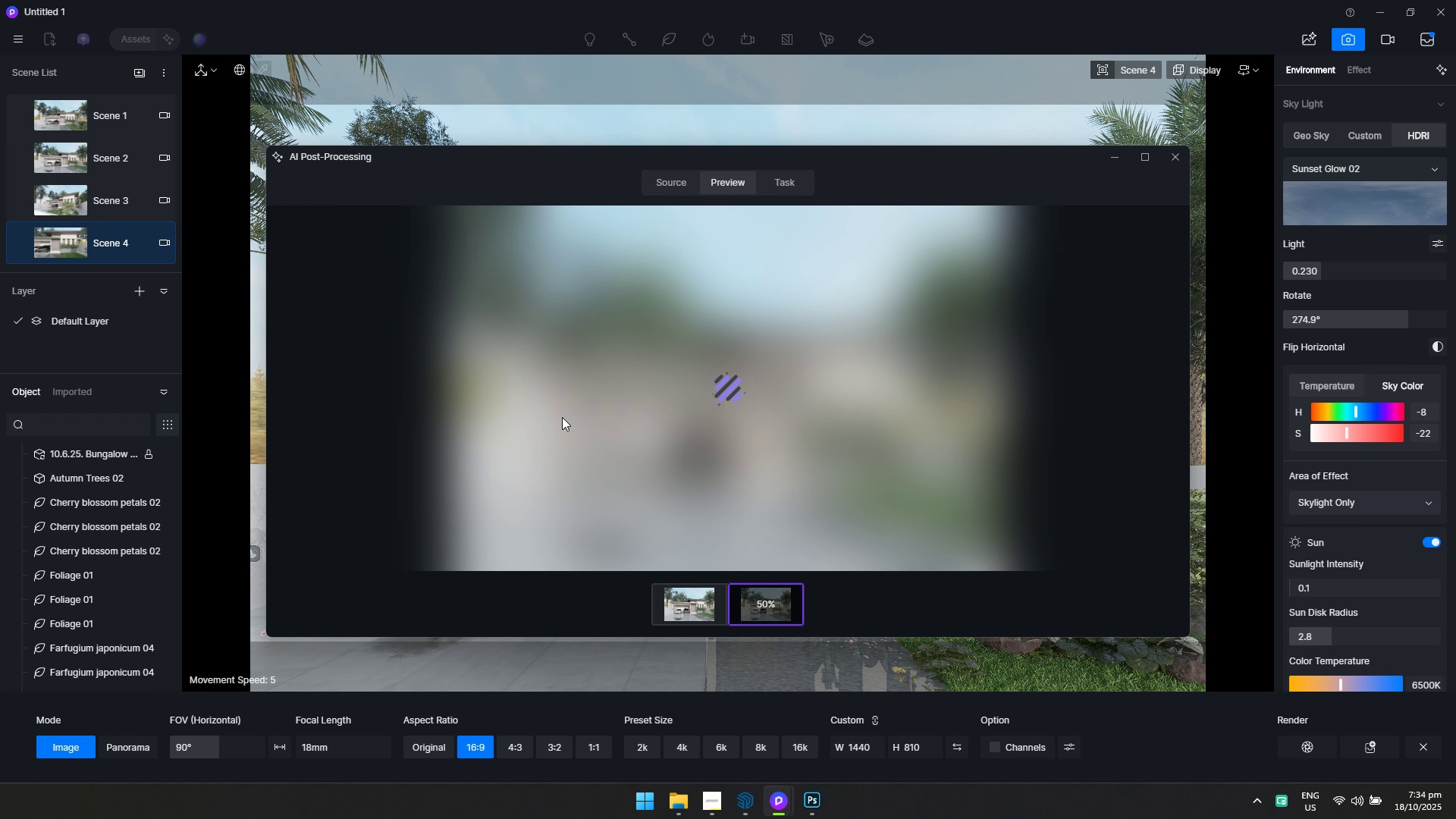 
hold_key(key=Space, duration=1.15)
 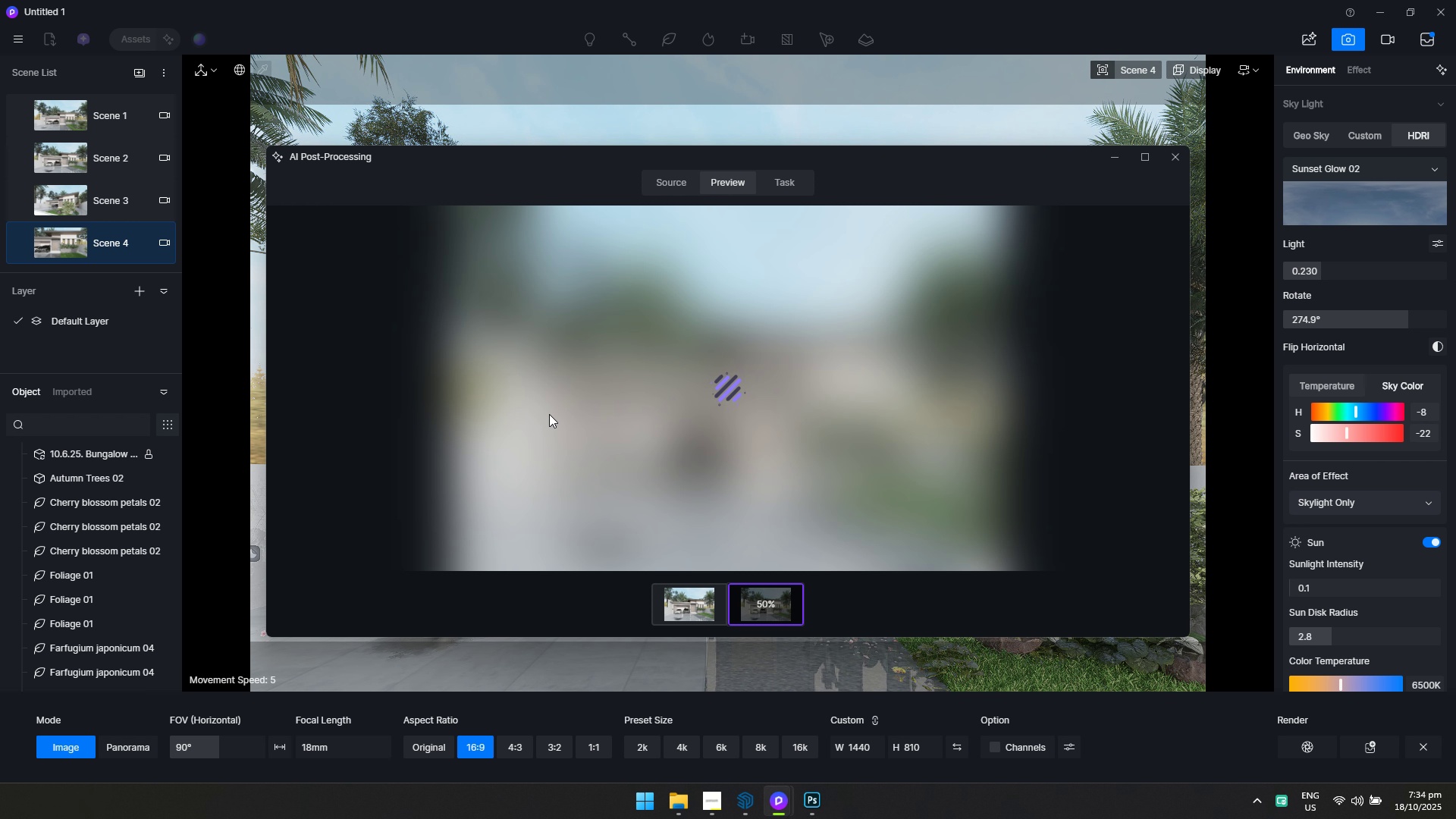 
left_click_drag(start_coordinate=[538, 412], to_coordinate=[515, 419])
 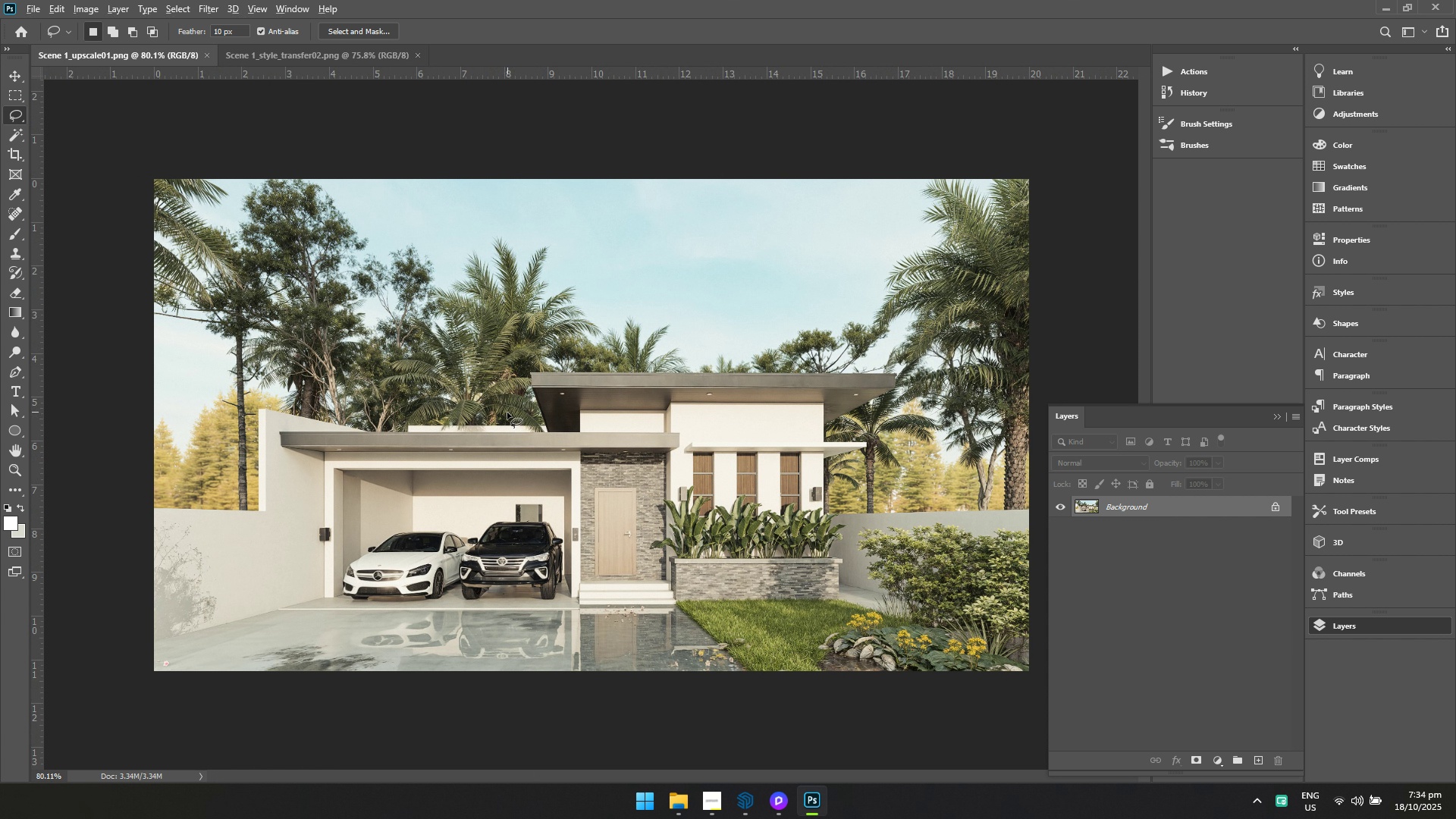 
key(Alt+AltLeft)
 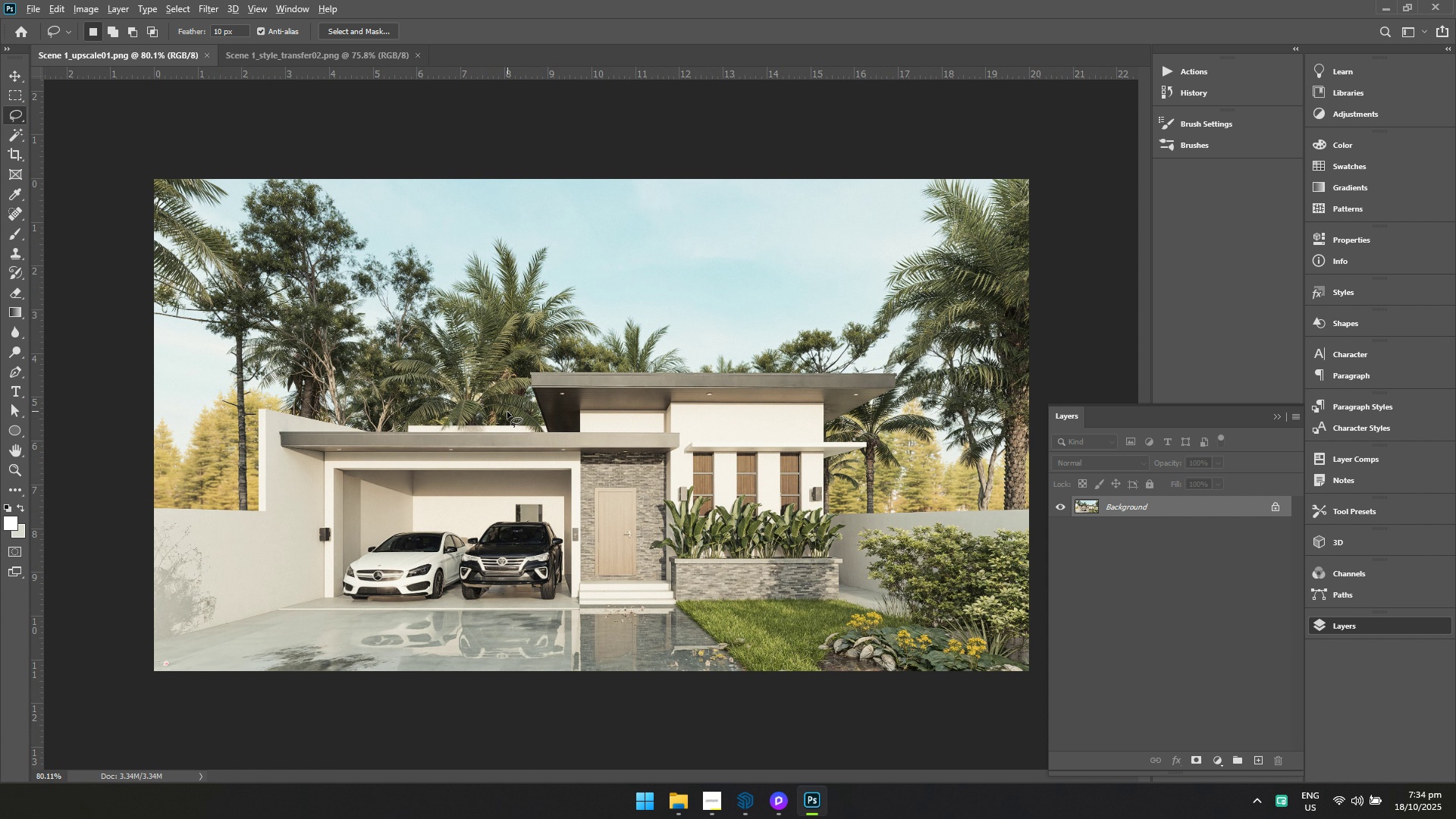 
key(Alt+Tab)
 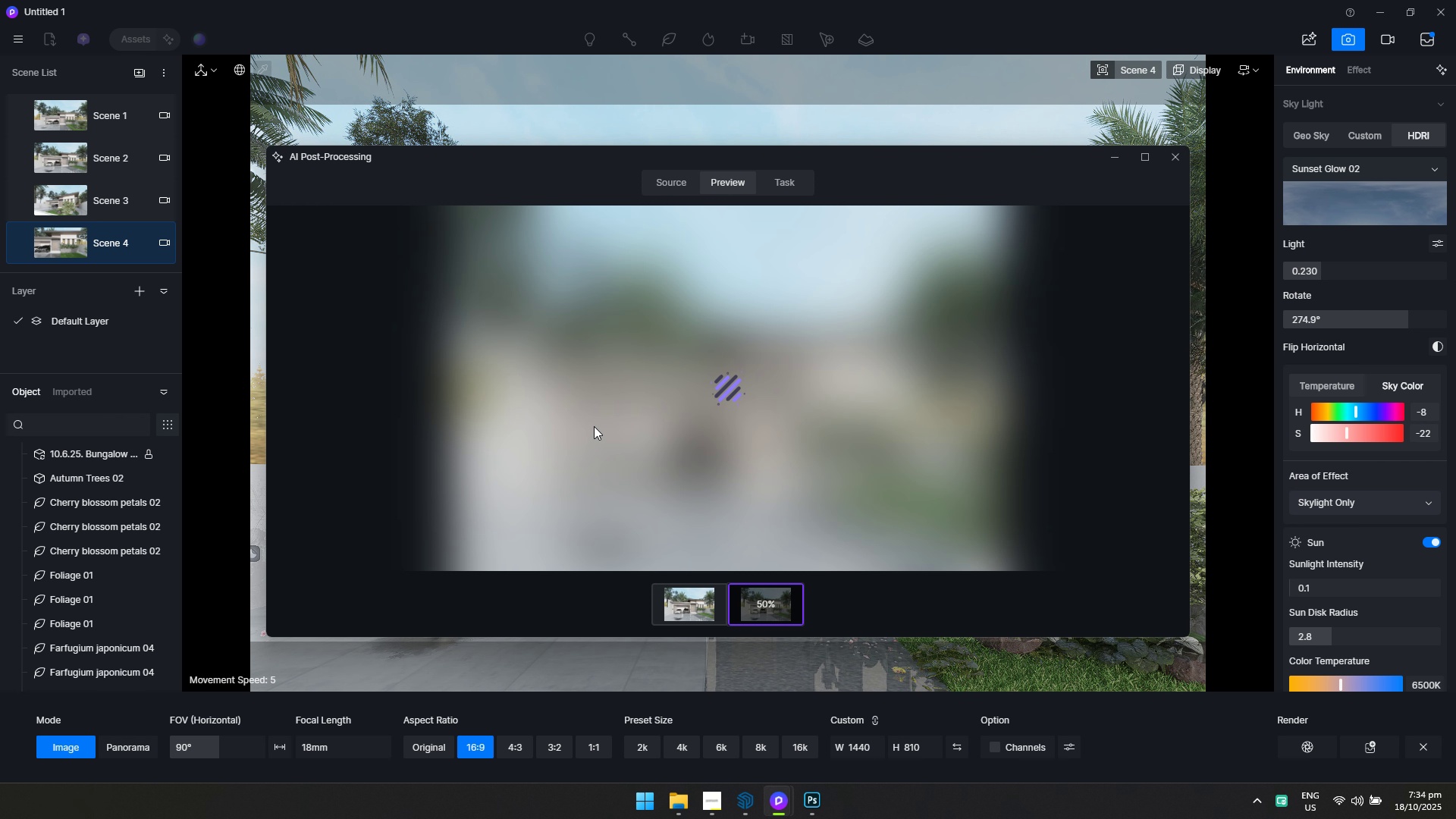 
key(Alt+Tab)
 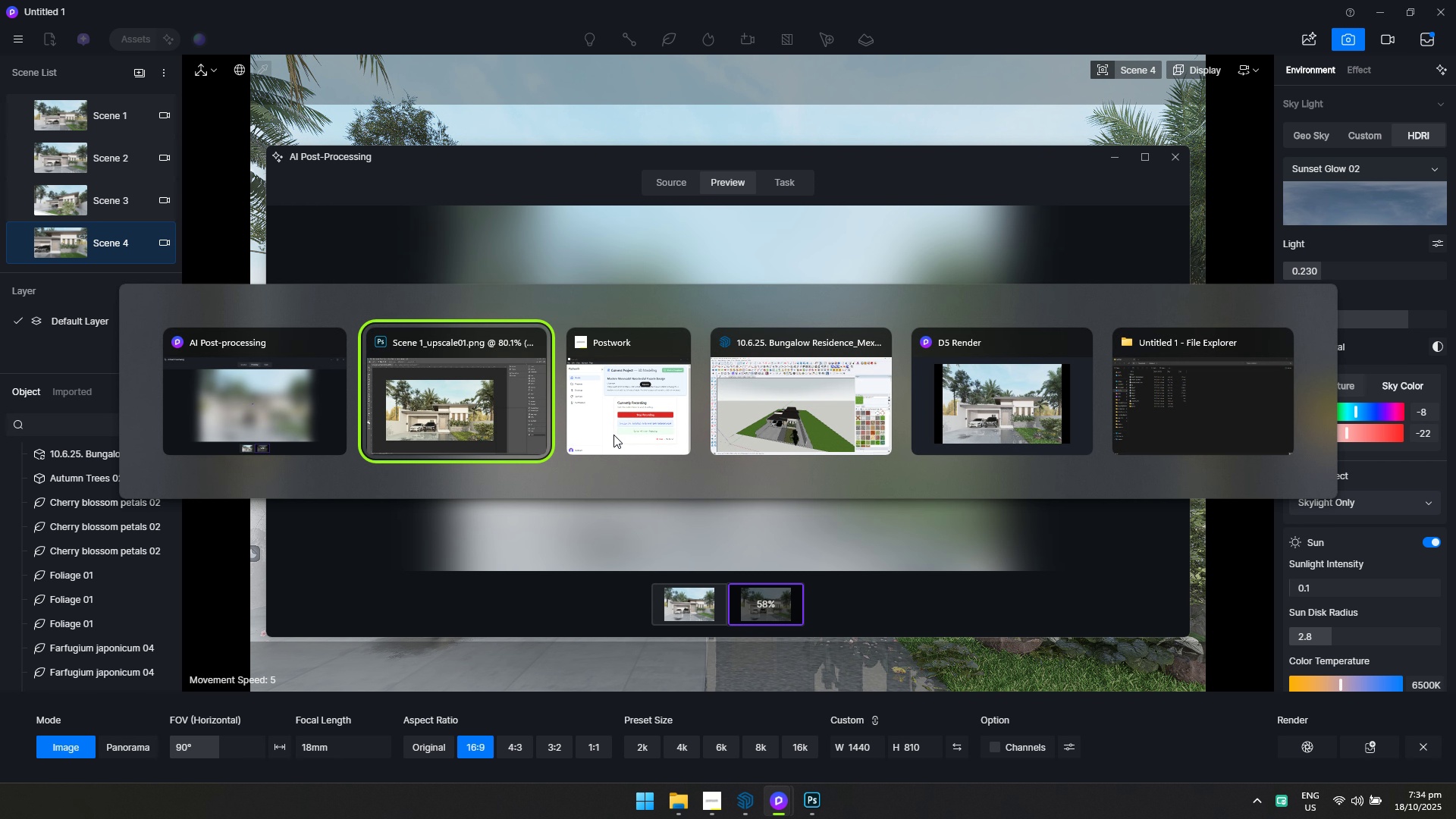 
key(Alt+Tab)
 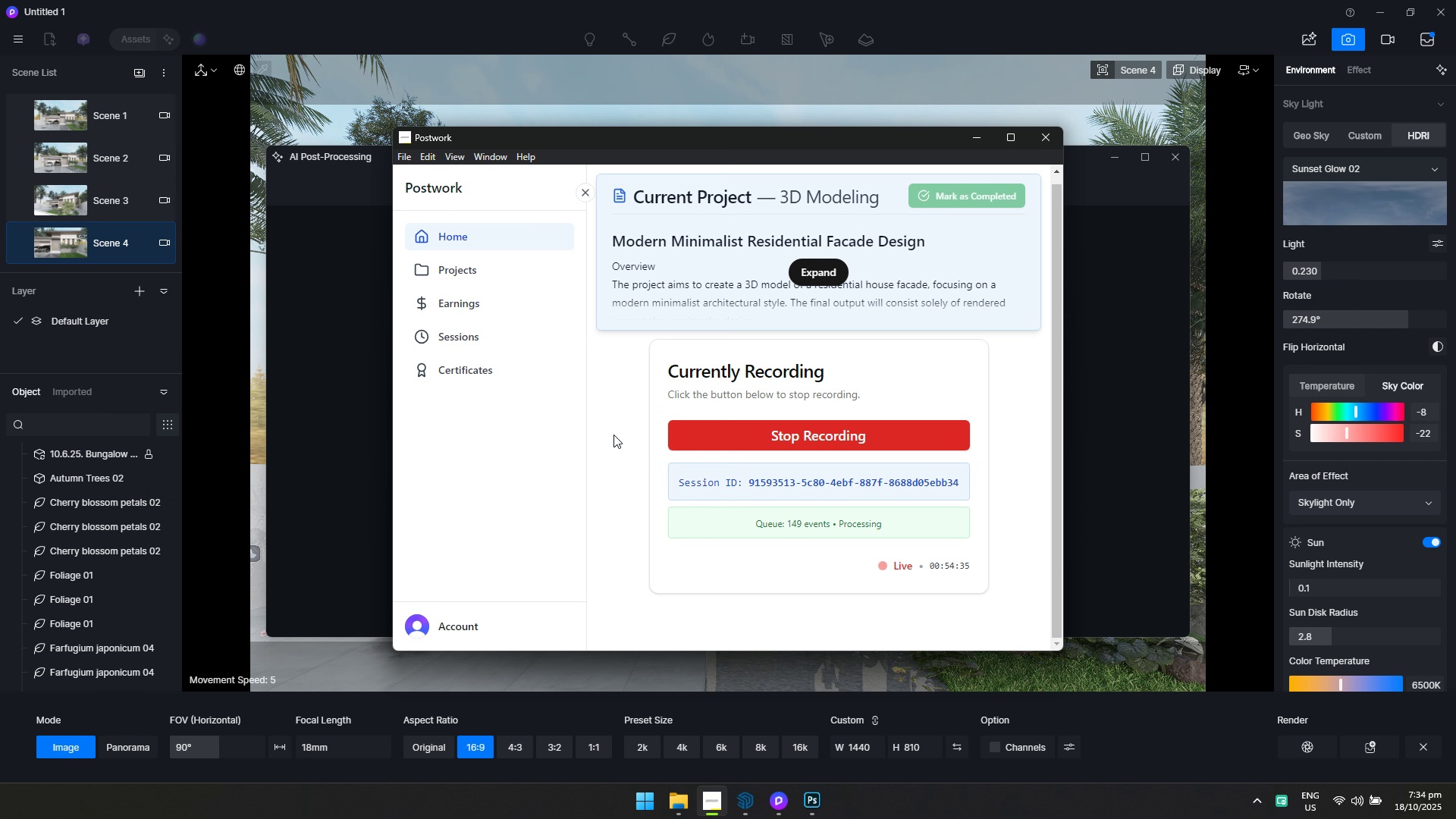 
hold_key(key=AltLeft, duration=0.31)